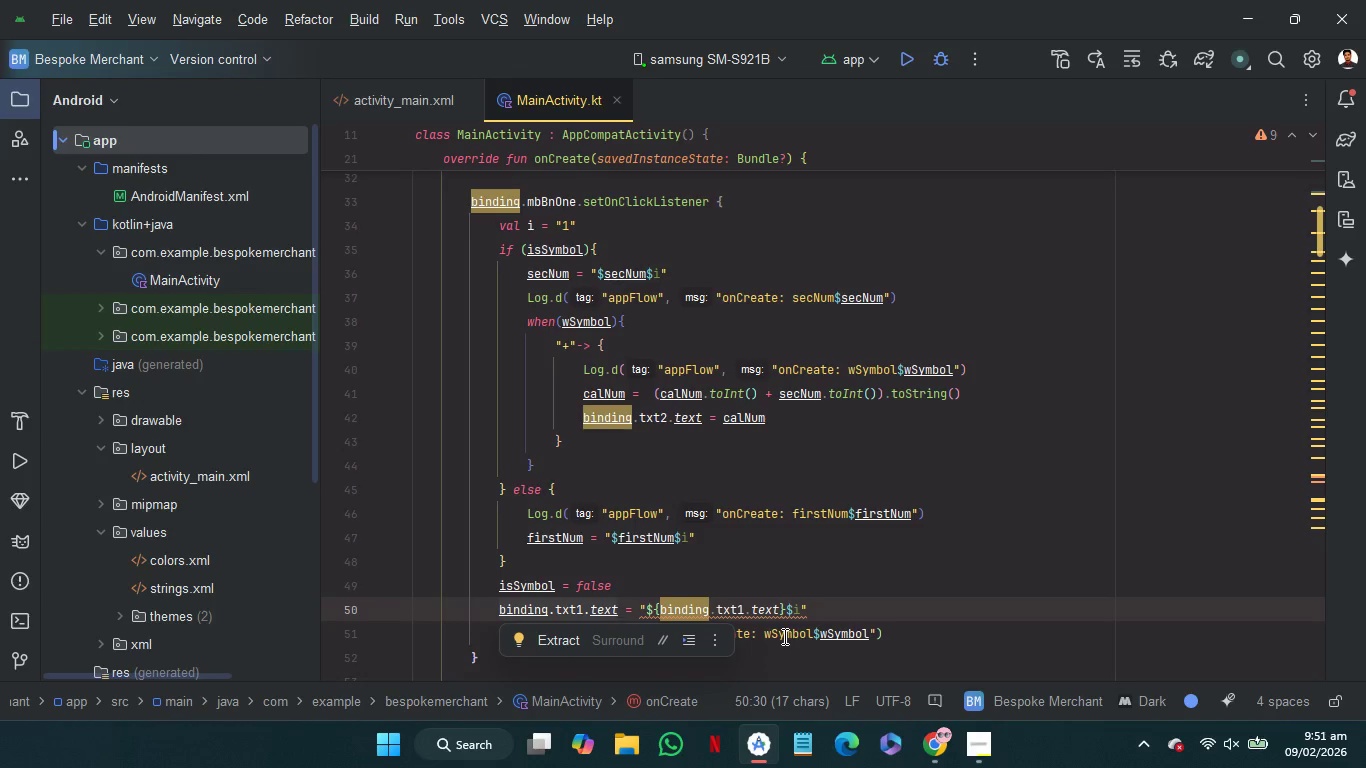 
double_click([783, 636])
 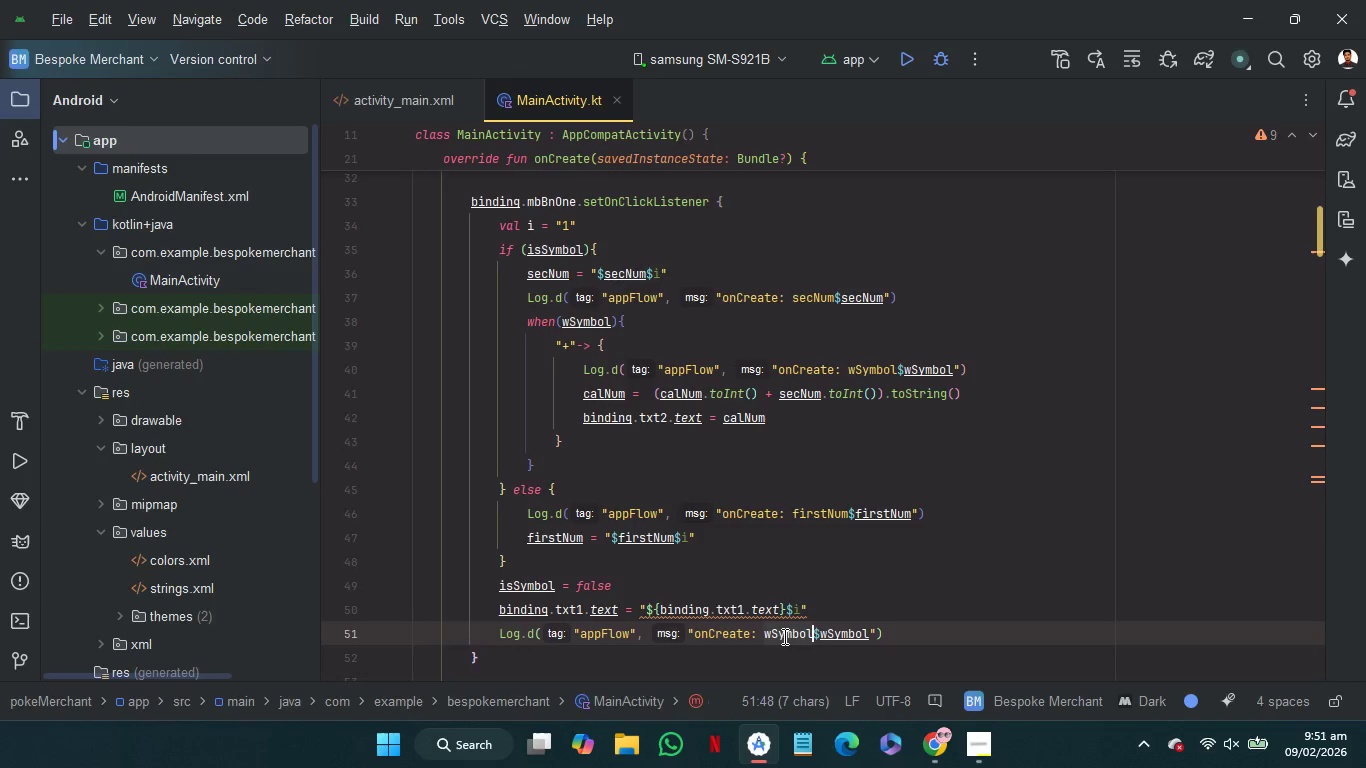 
key(Control+V)
 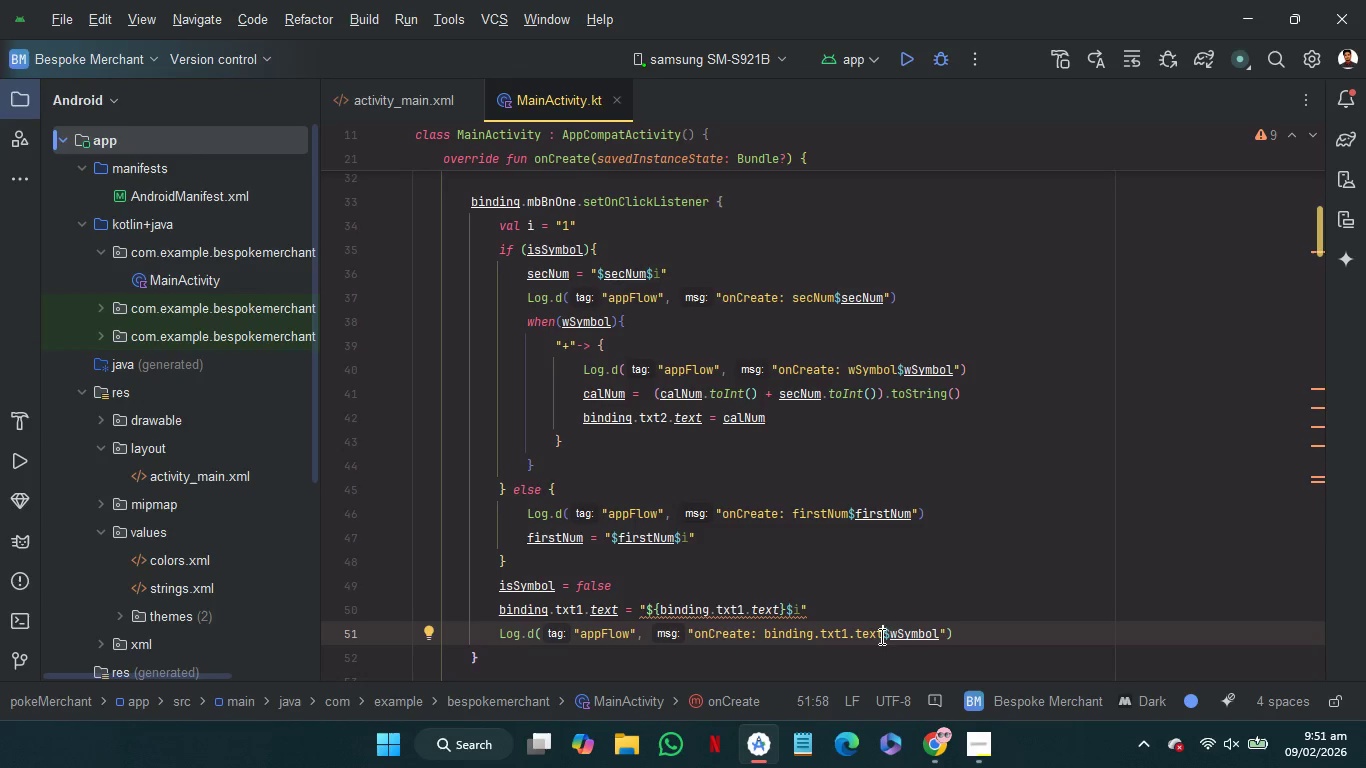 
wait(5.23)
 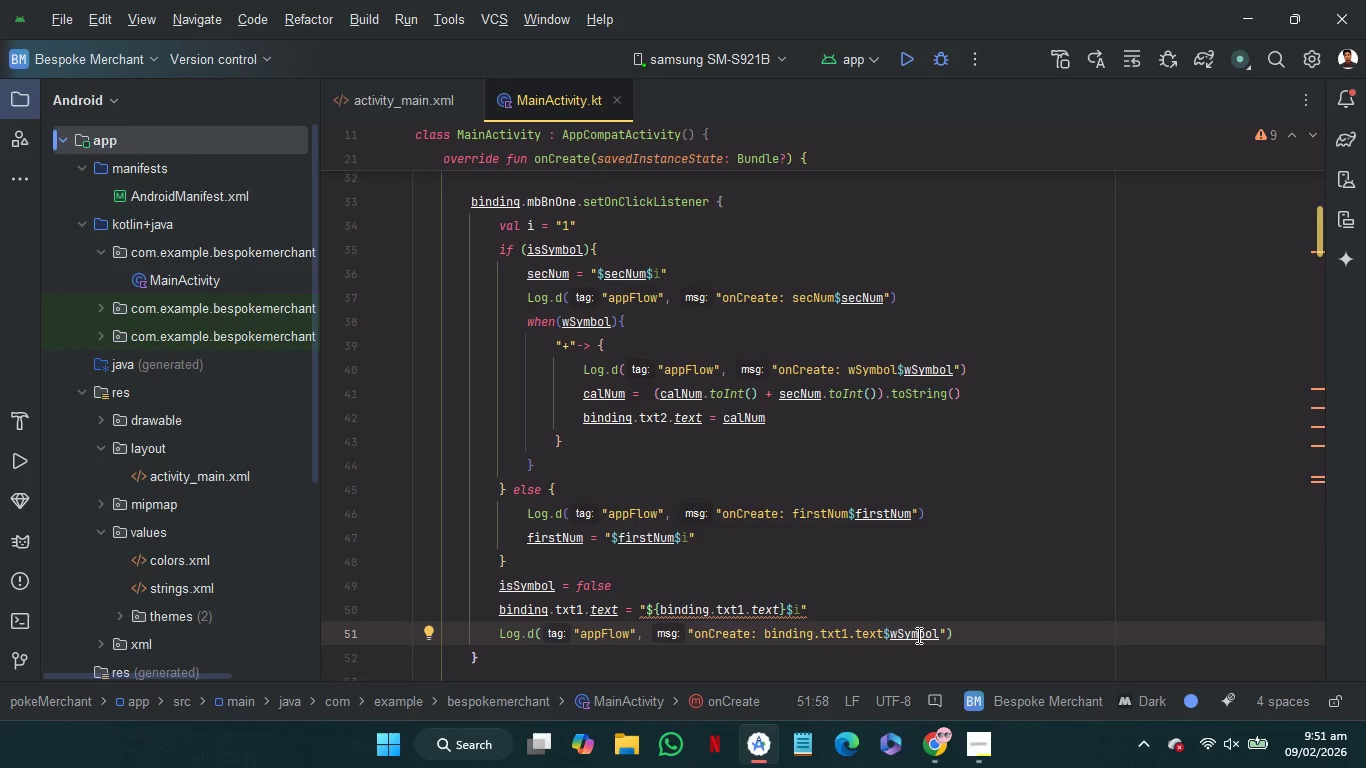 
double_click([913, 635])
 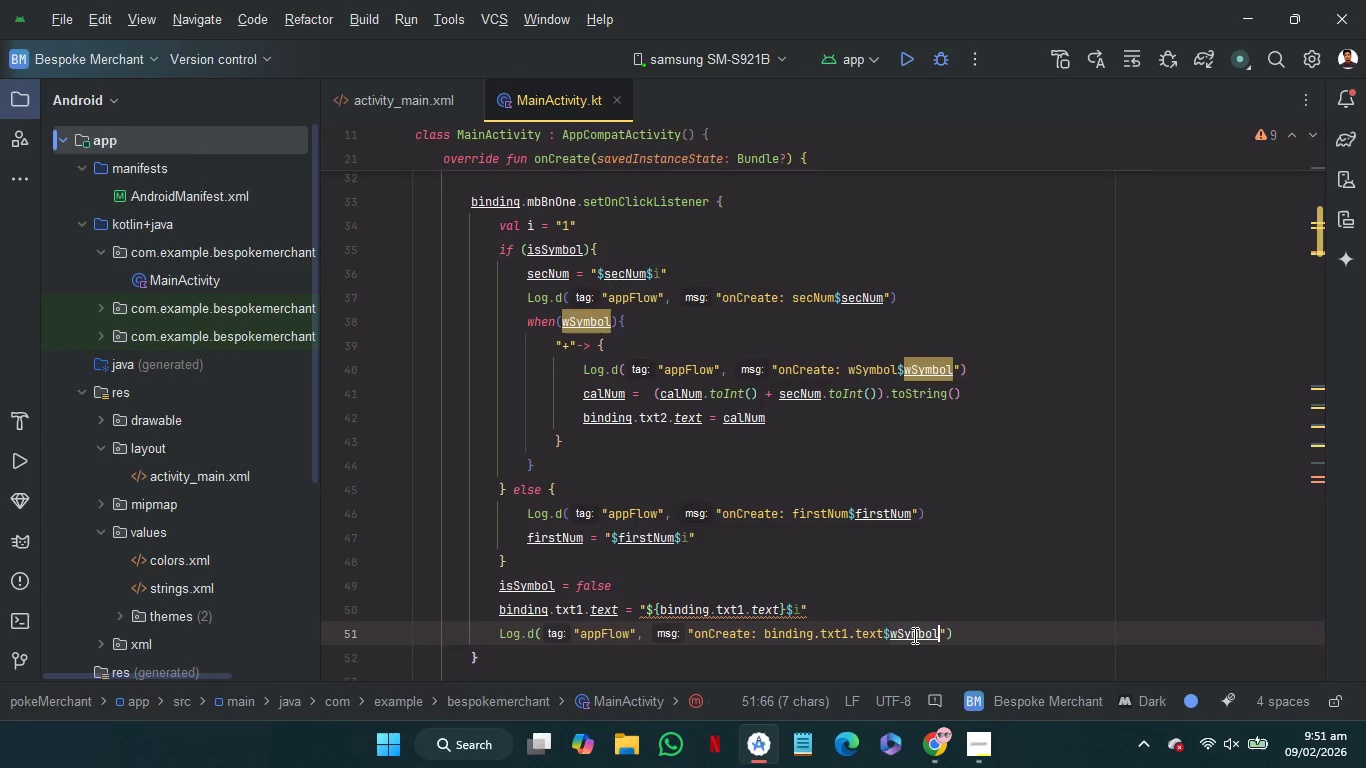 
key(Backspace)
 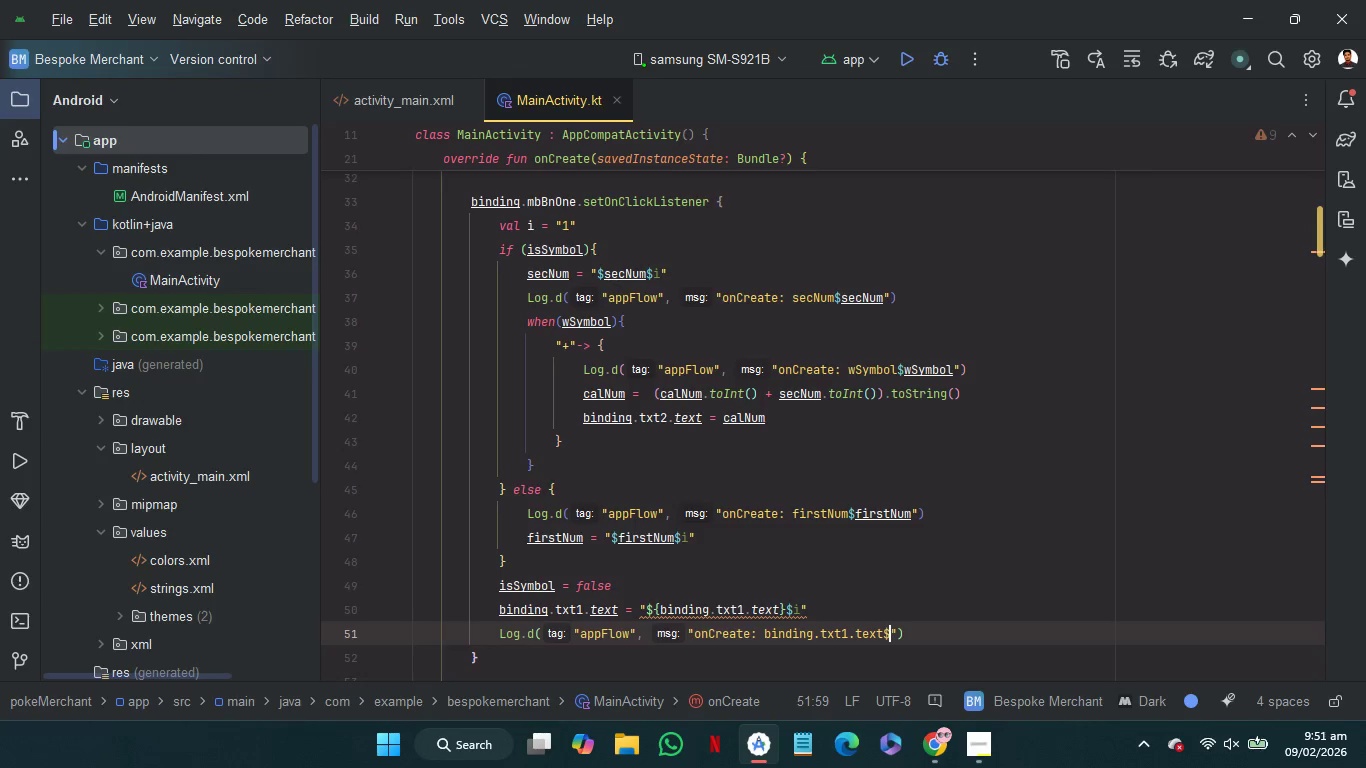 
key(Shift+BracketLeft)
 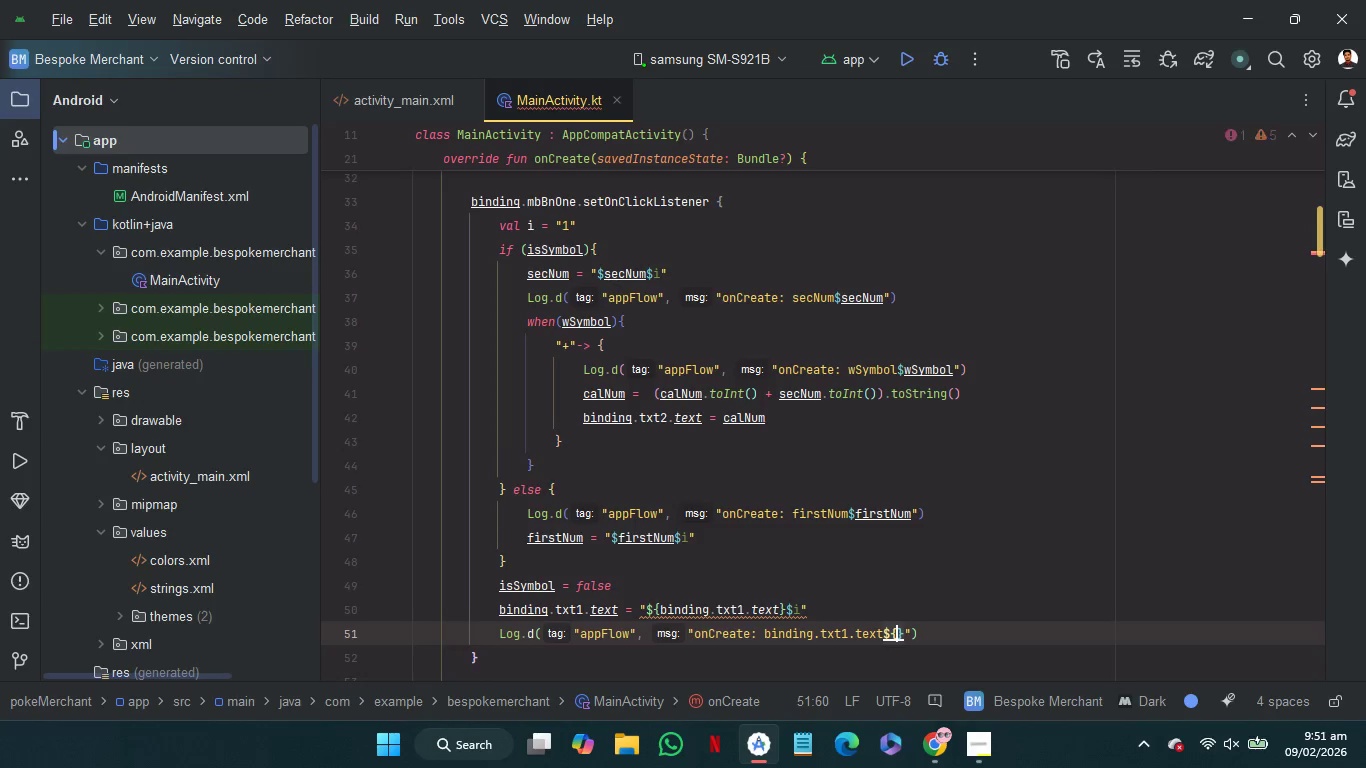 
key(Control+V)
 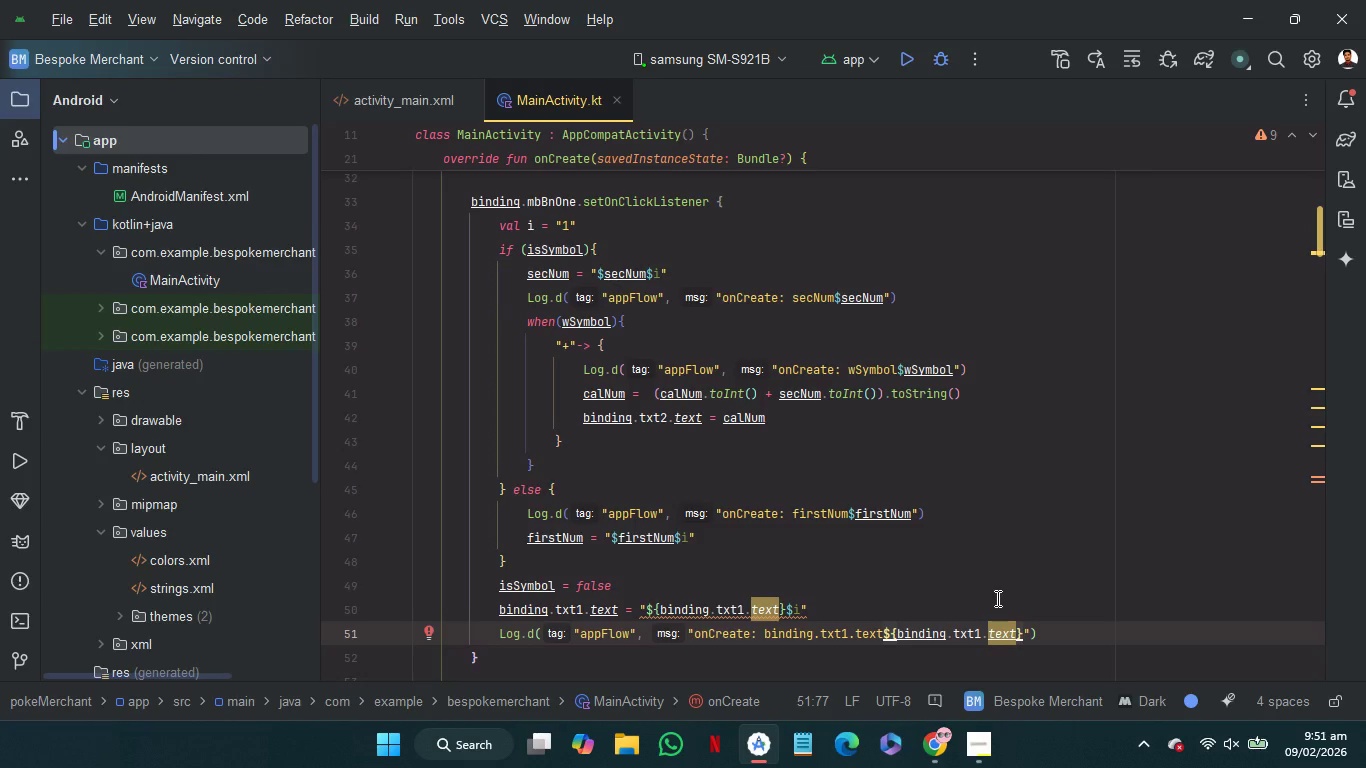 
left_click([994, 598])
 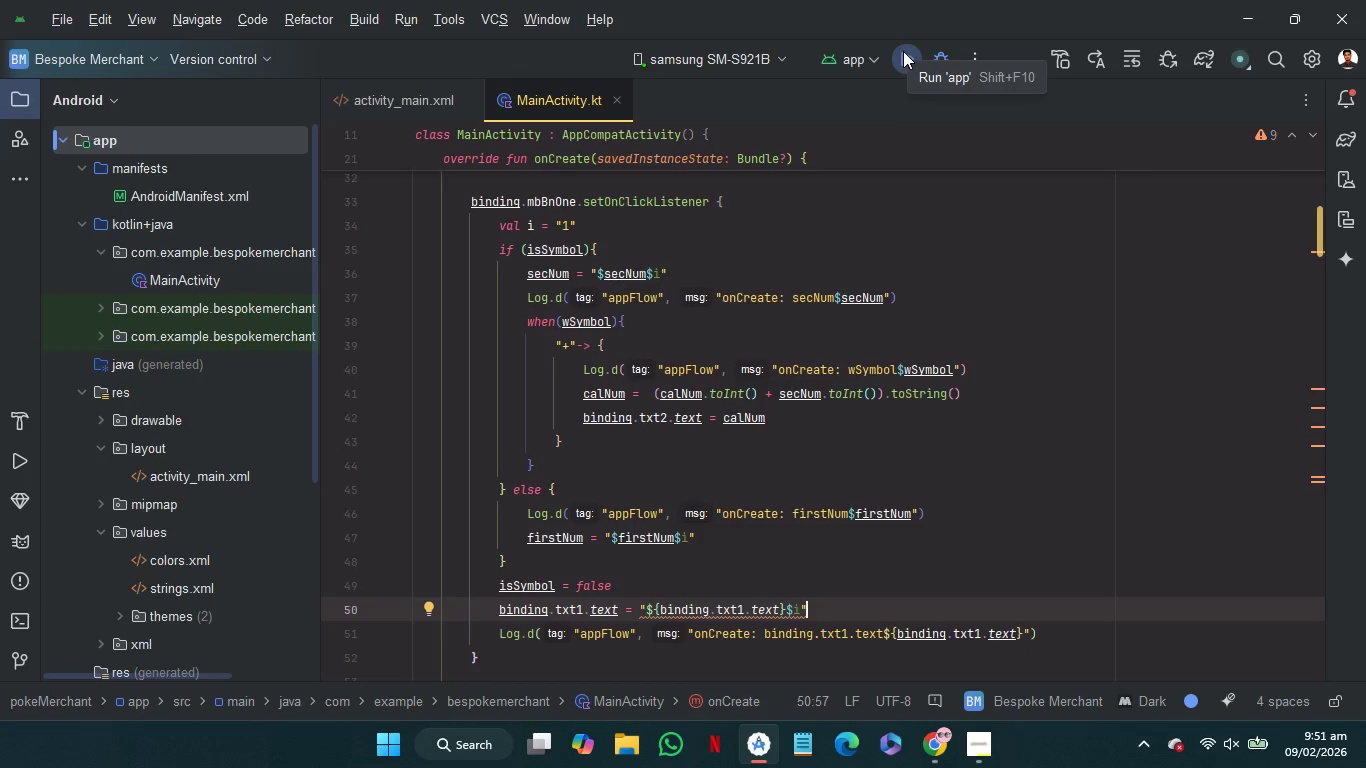 
wait(6.81)
 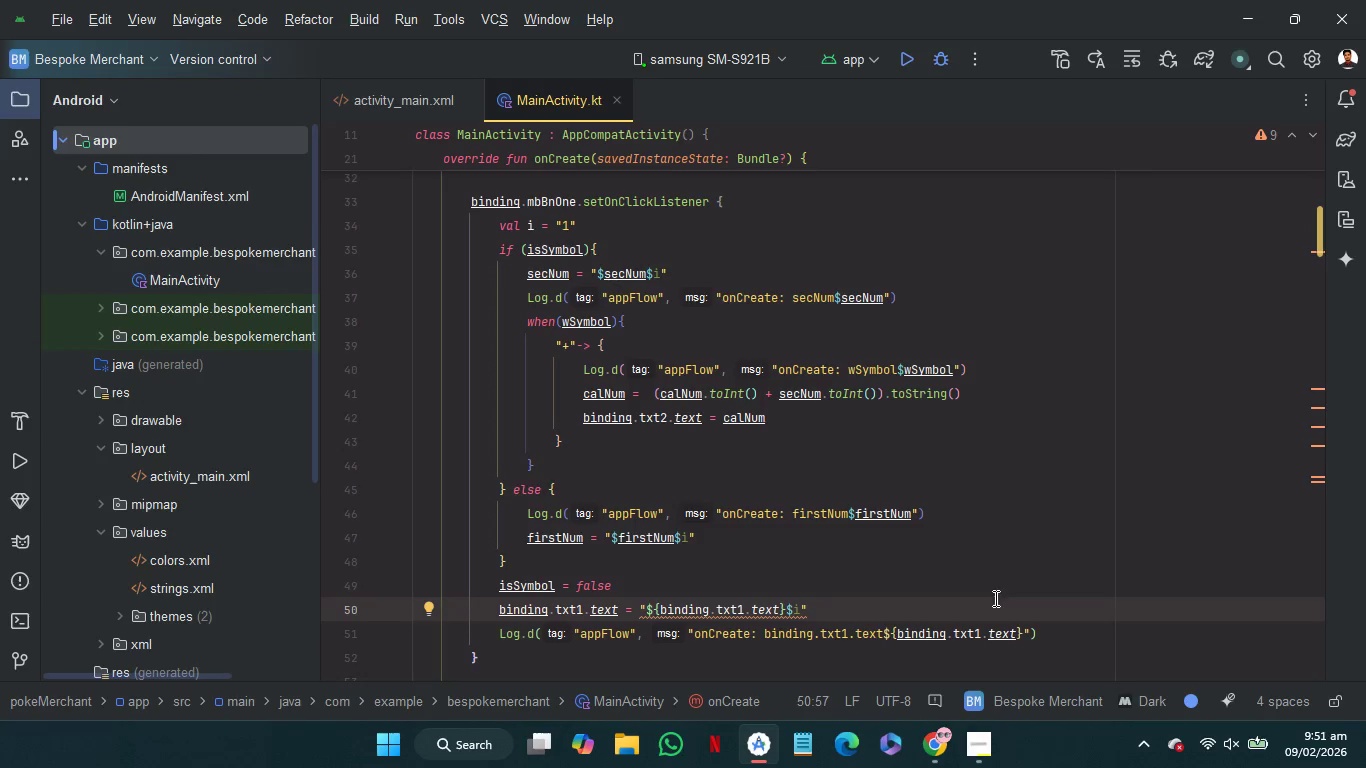 
left_click([903, 51])
 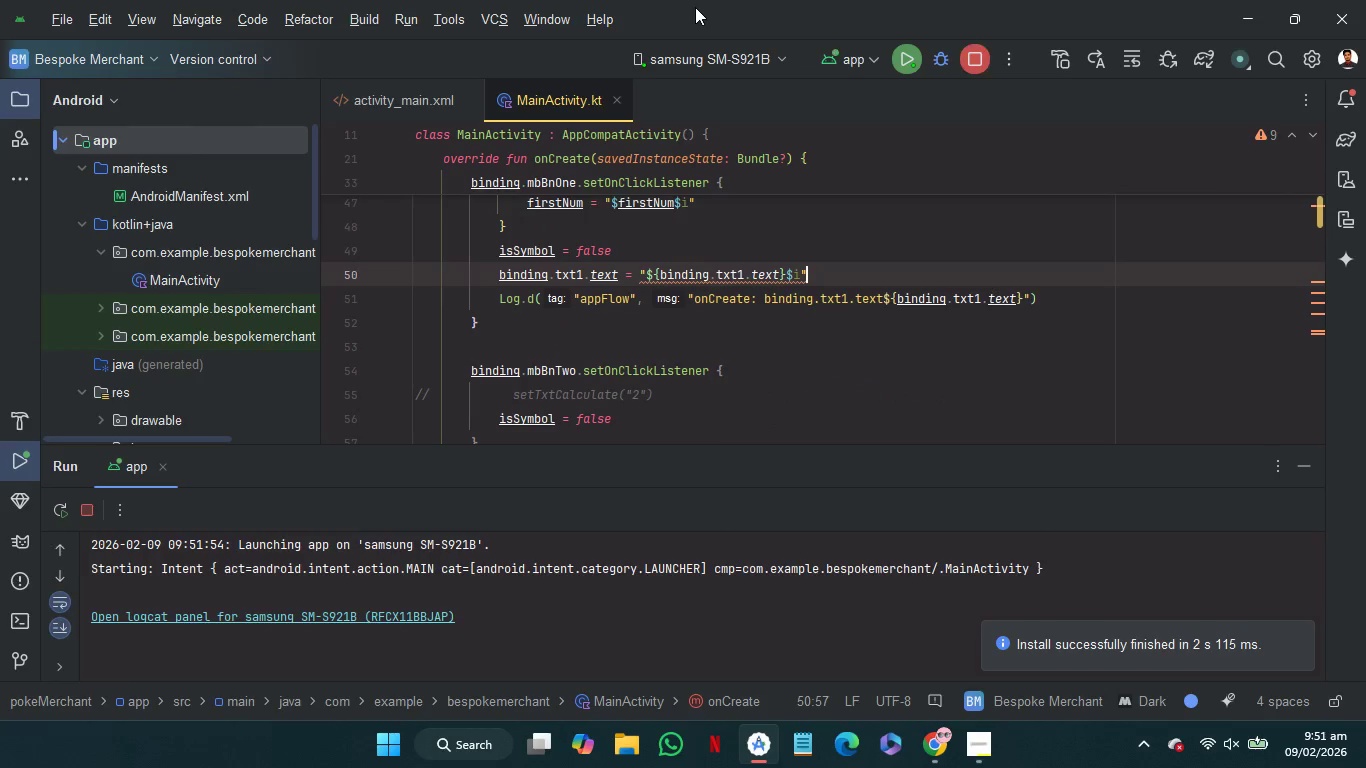 
wait(13.16)
 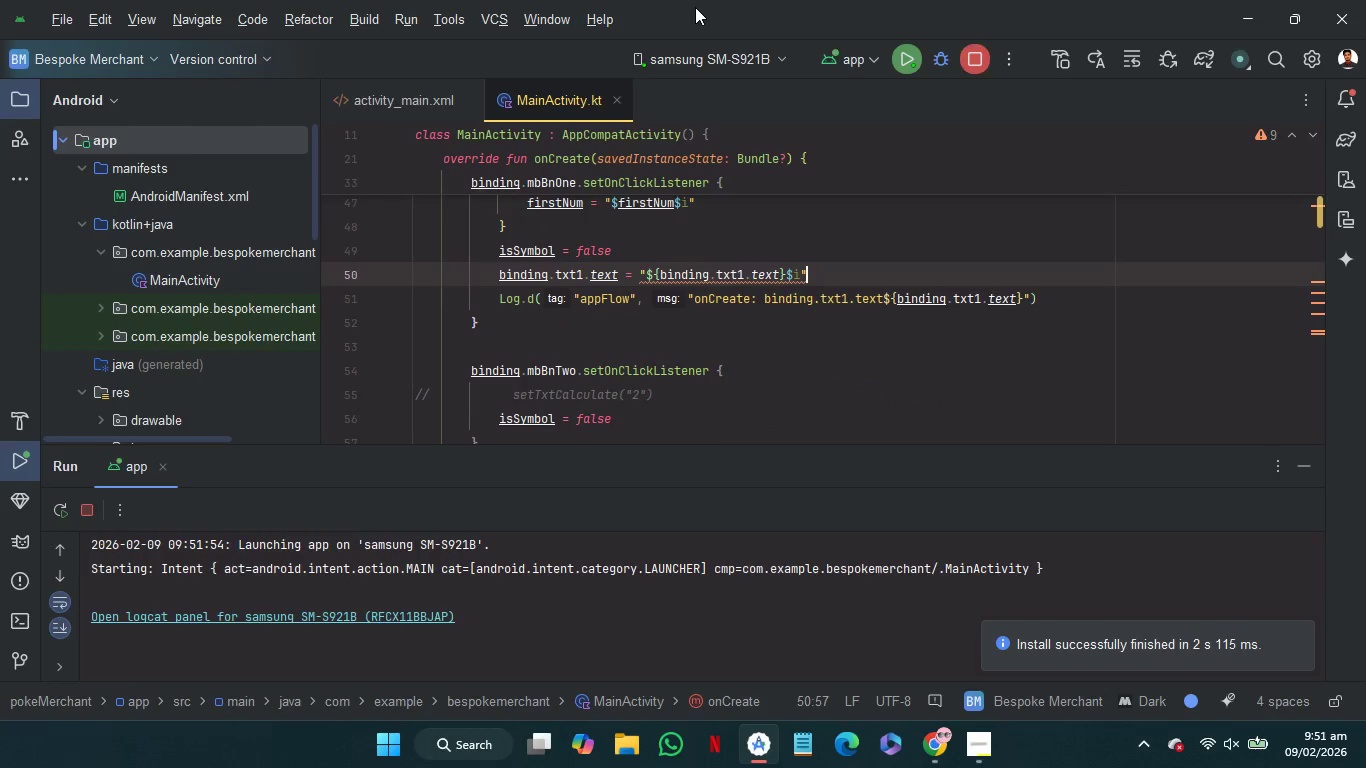 
left_click([371, 612])
 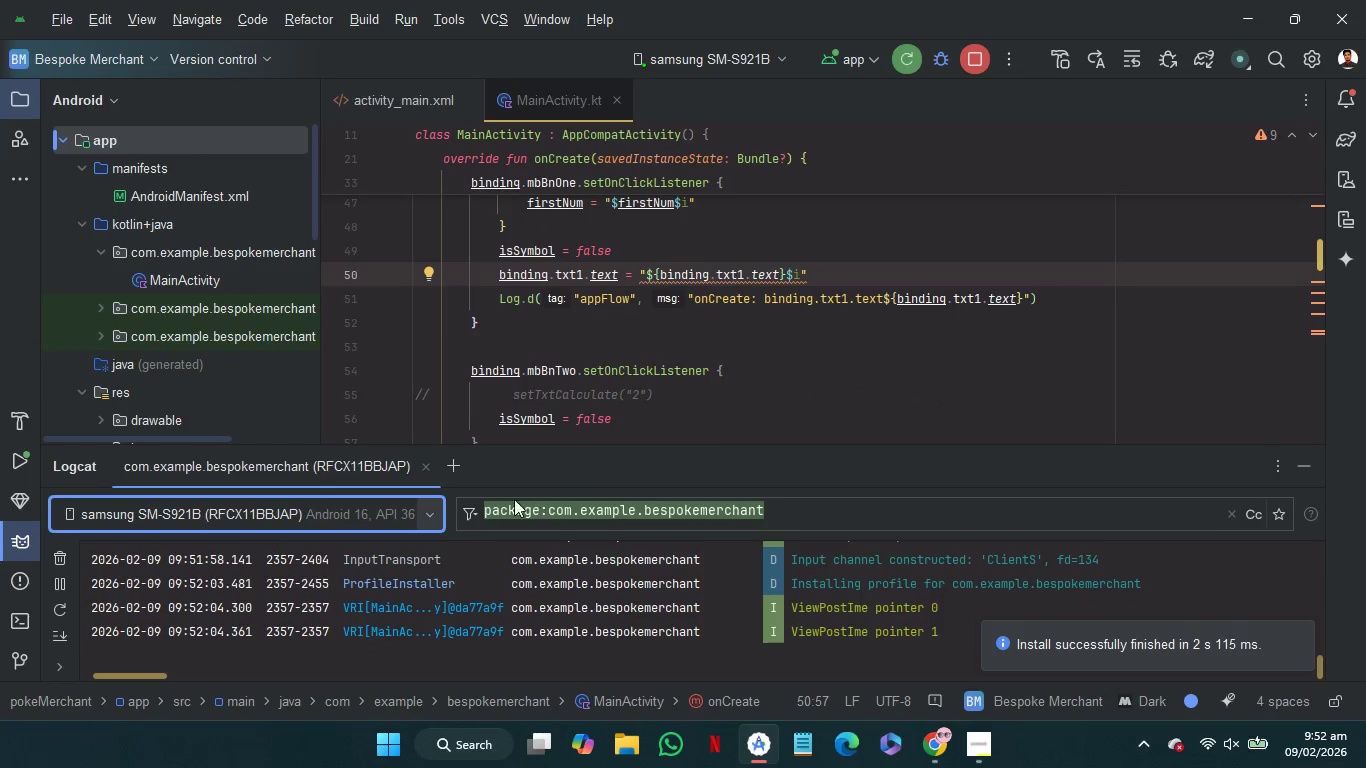 
left_click([463, 510])
 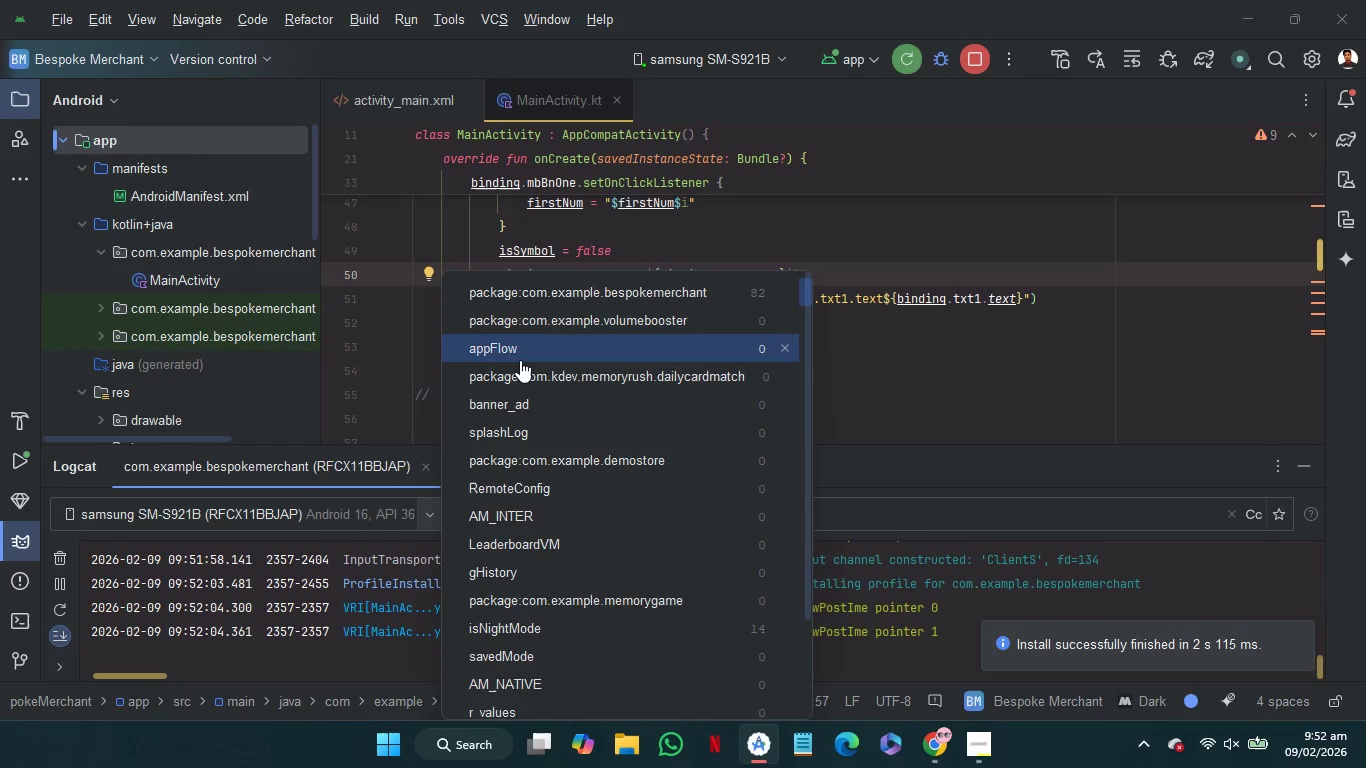 
left_click([518, 353])
 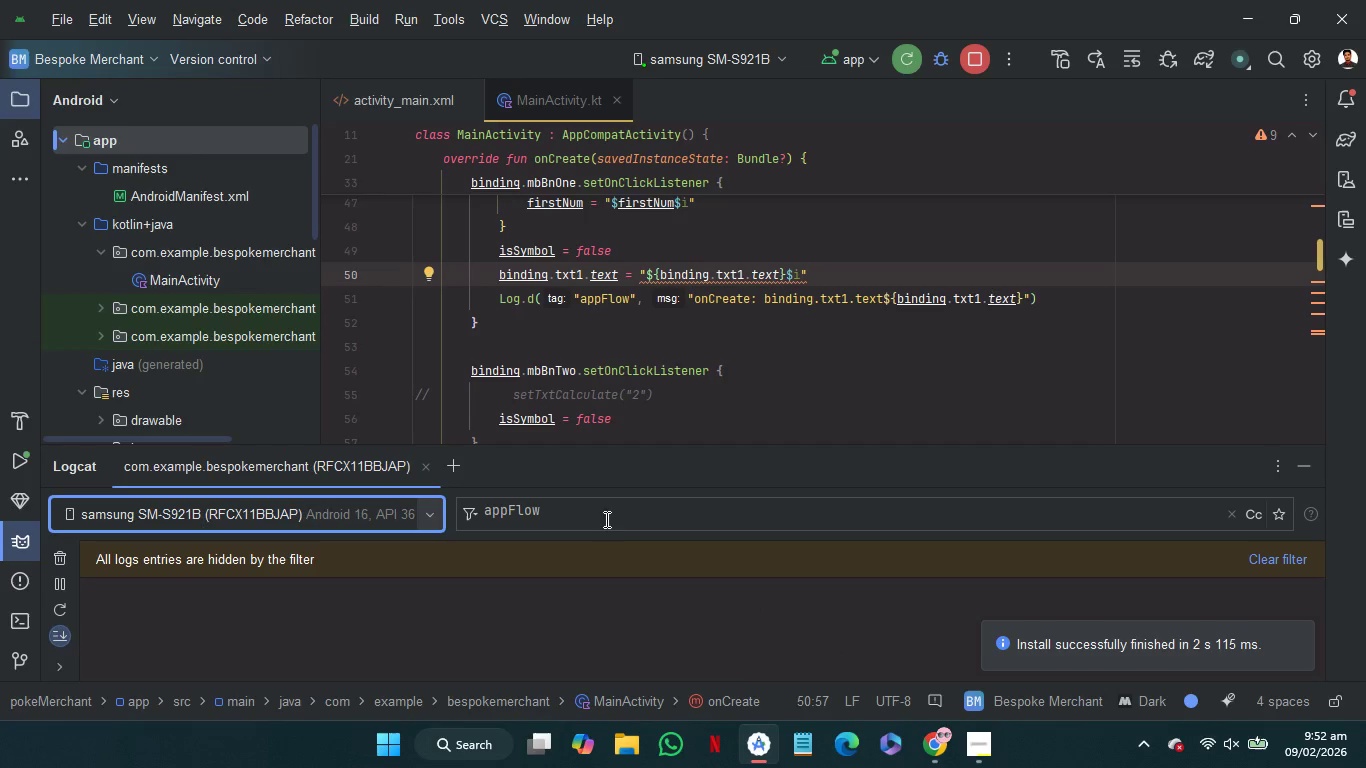 
mouse_move([610, 515])
 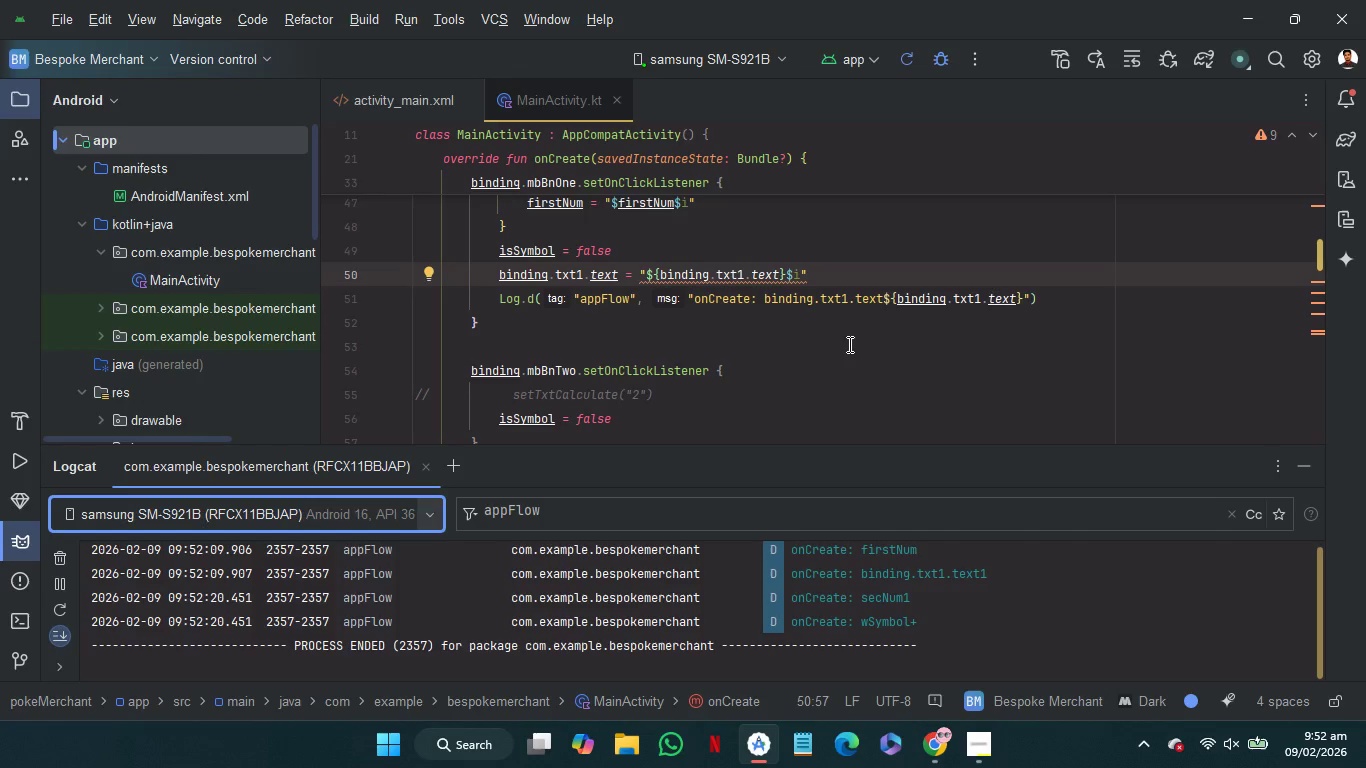 
wait(15.58)
 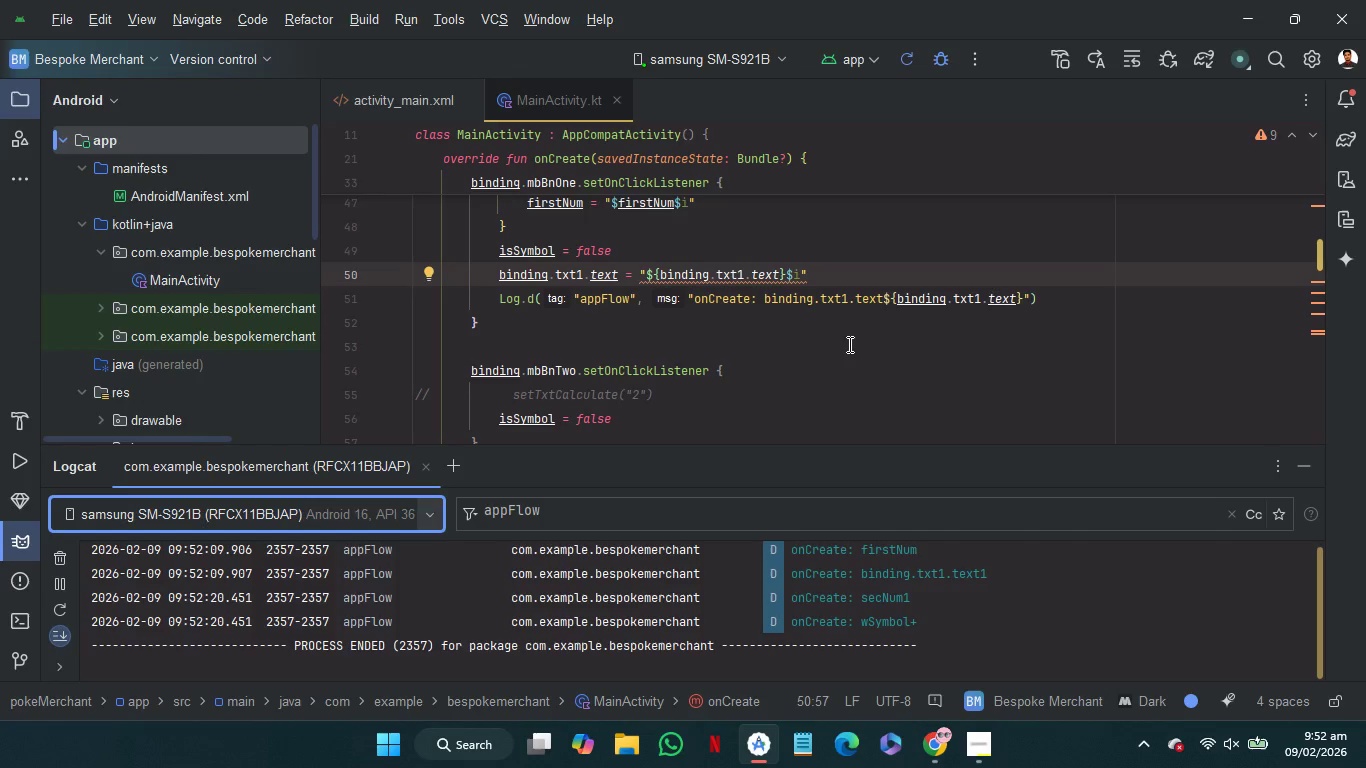 
scroll: coordinate [1013, 385], scroll_direction: none, amount: 0.0
 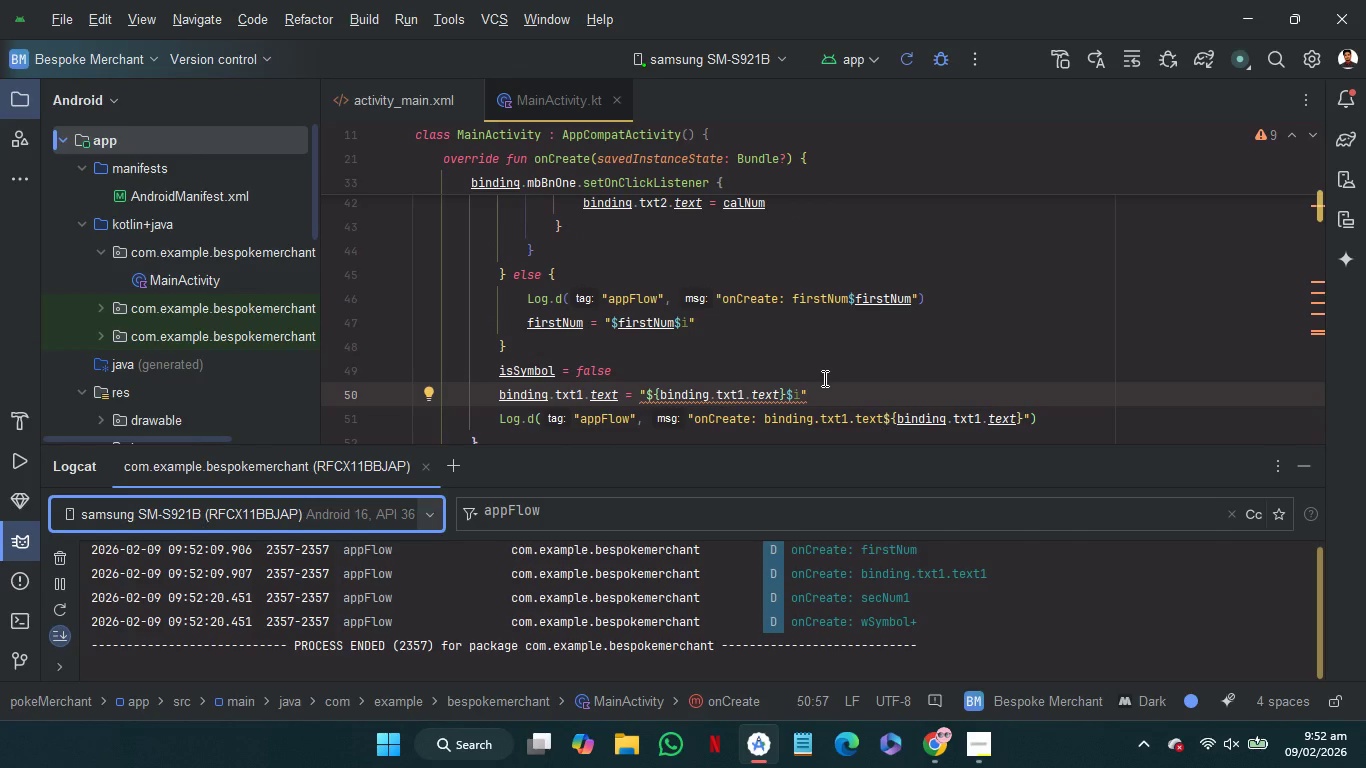 
wait(9.32)
 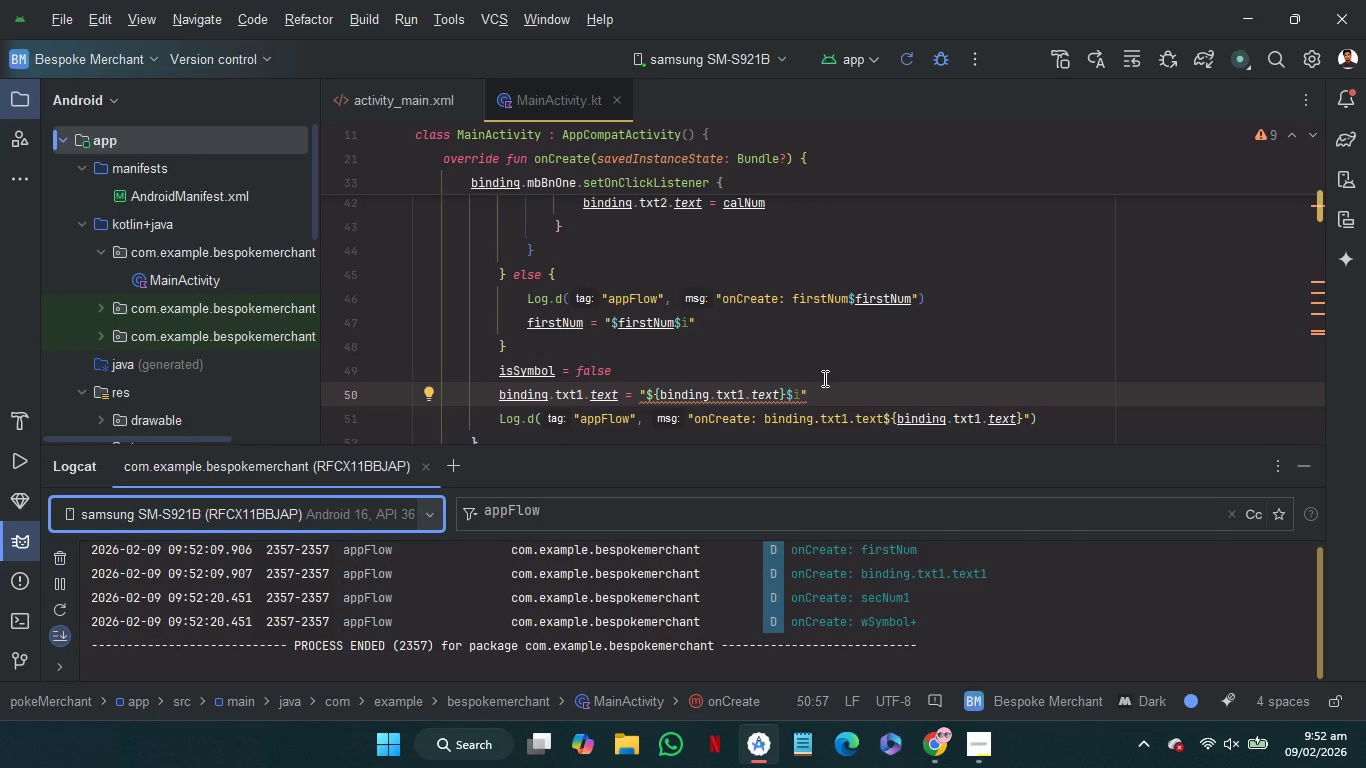 
left_click([902, 301])
 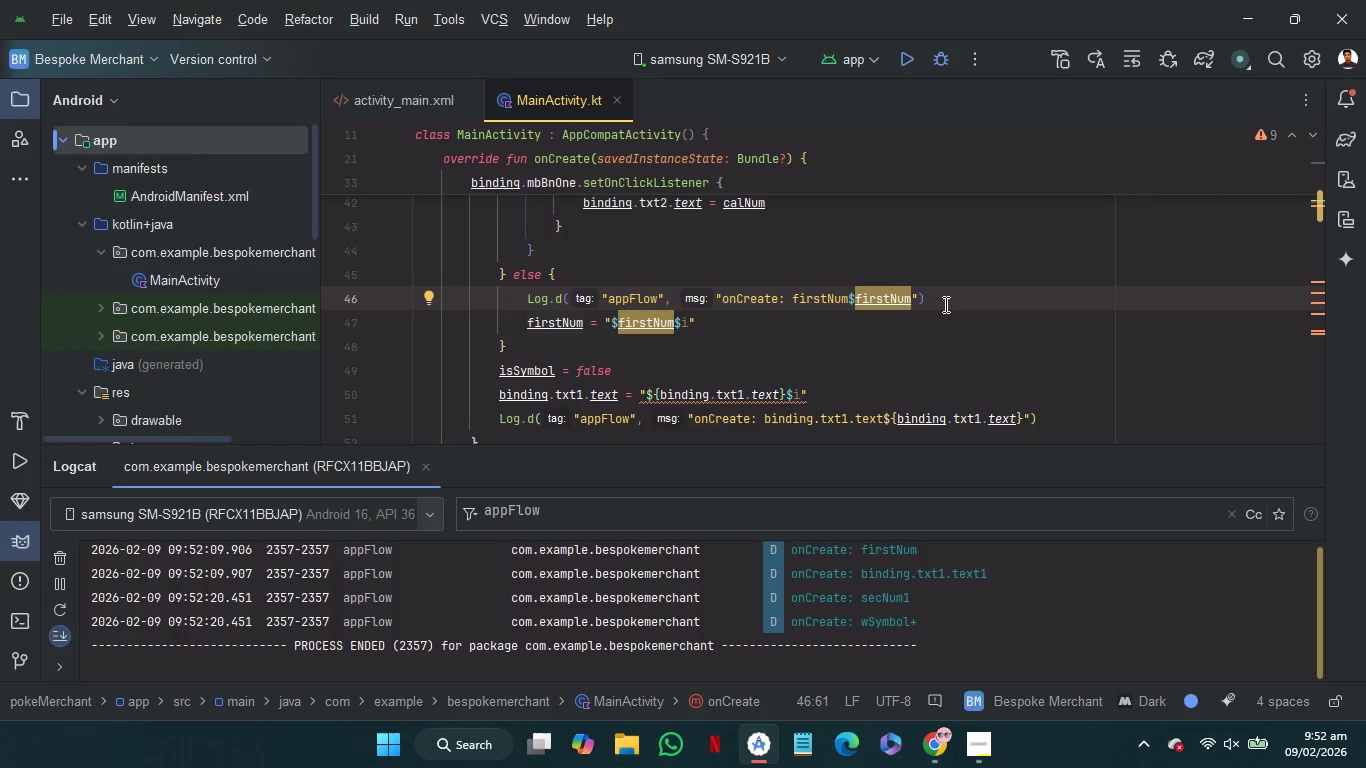 
left_click_drag(start_coordinate=[944, 297], to_coordinate=[934, 281])
 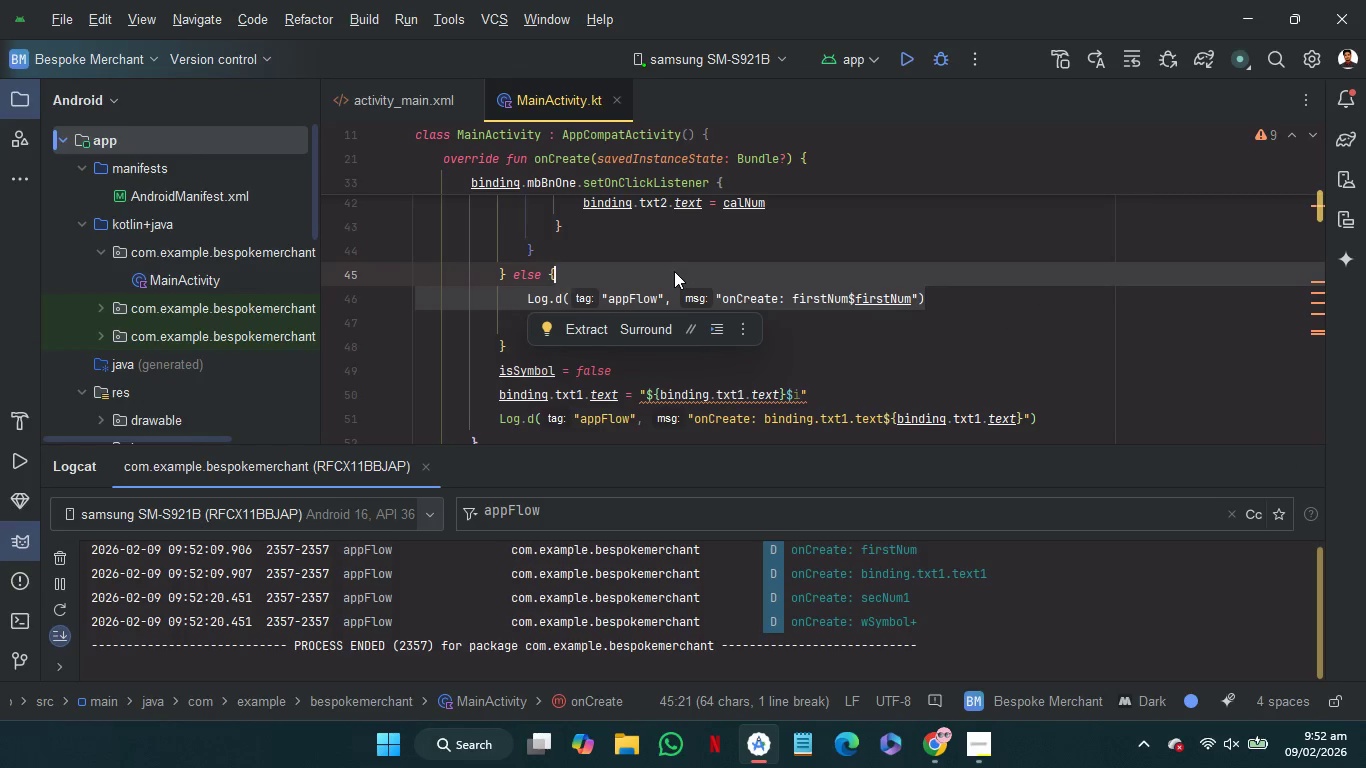 
left_click_drag(start_coordinate=[674, 271], to_coordinate=[720, 312])
 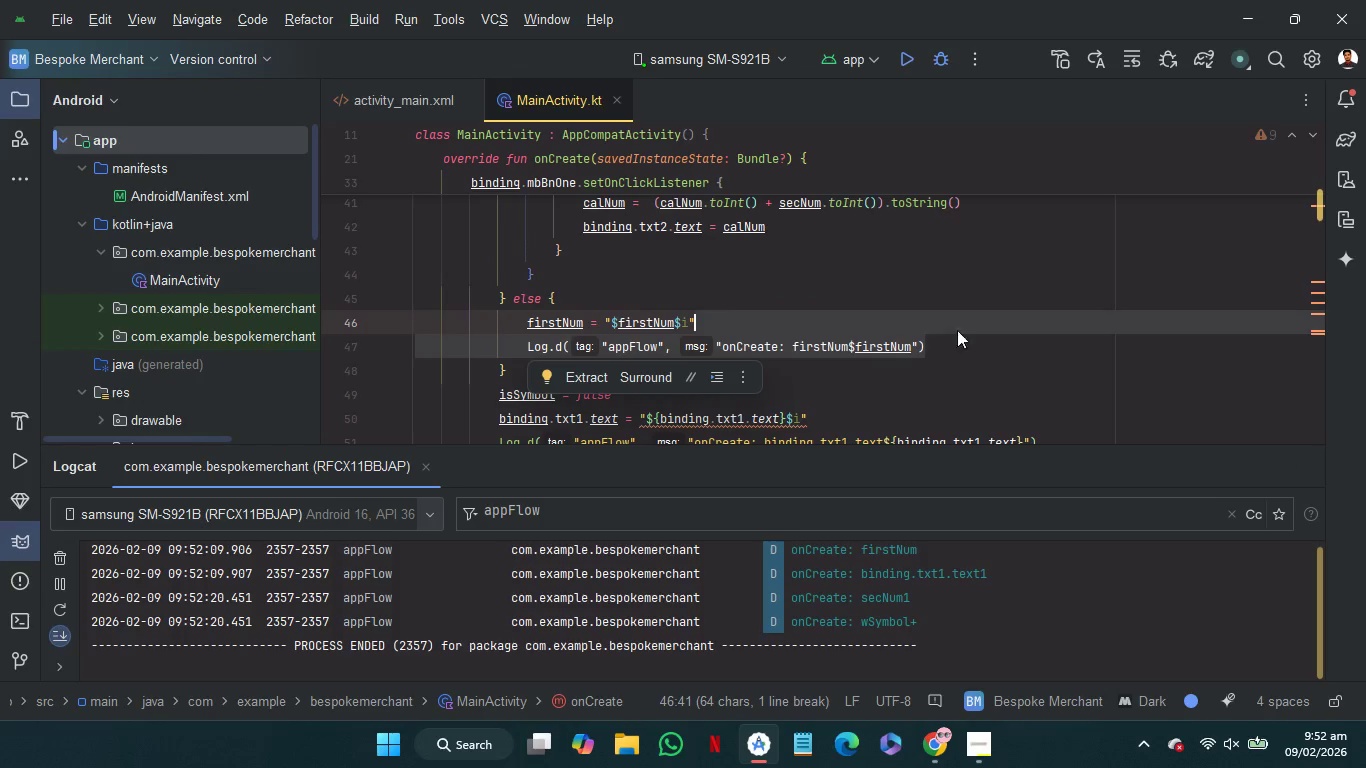 
left_click([971, 332])
 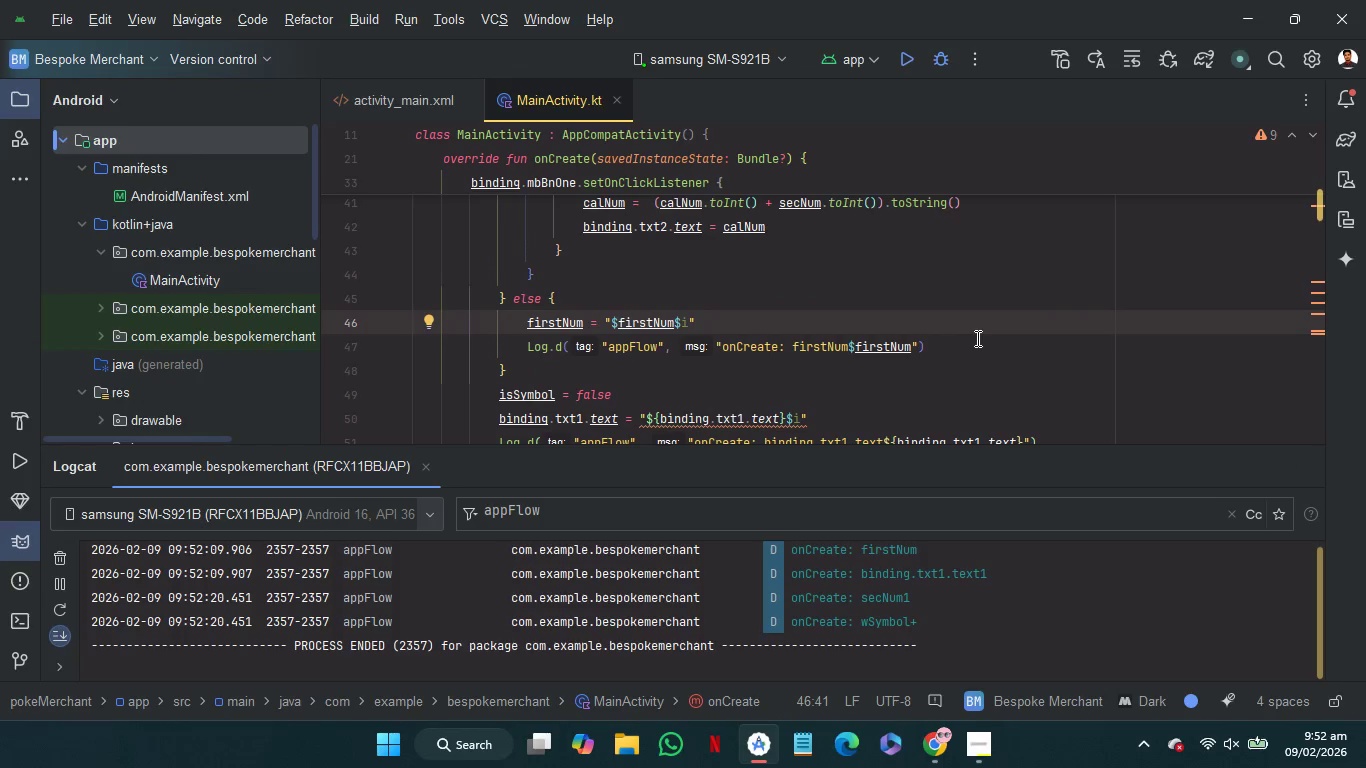 
scroll: coordinate [976, 338], scroll_direction: up, amount: 2.0
 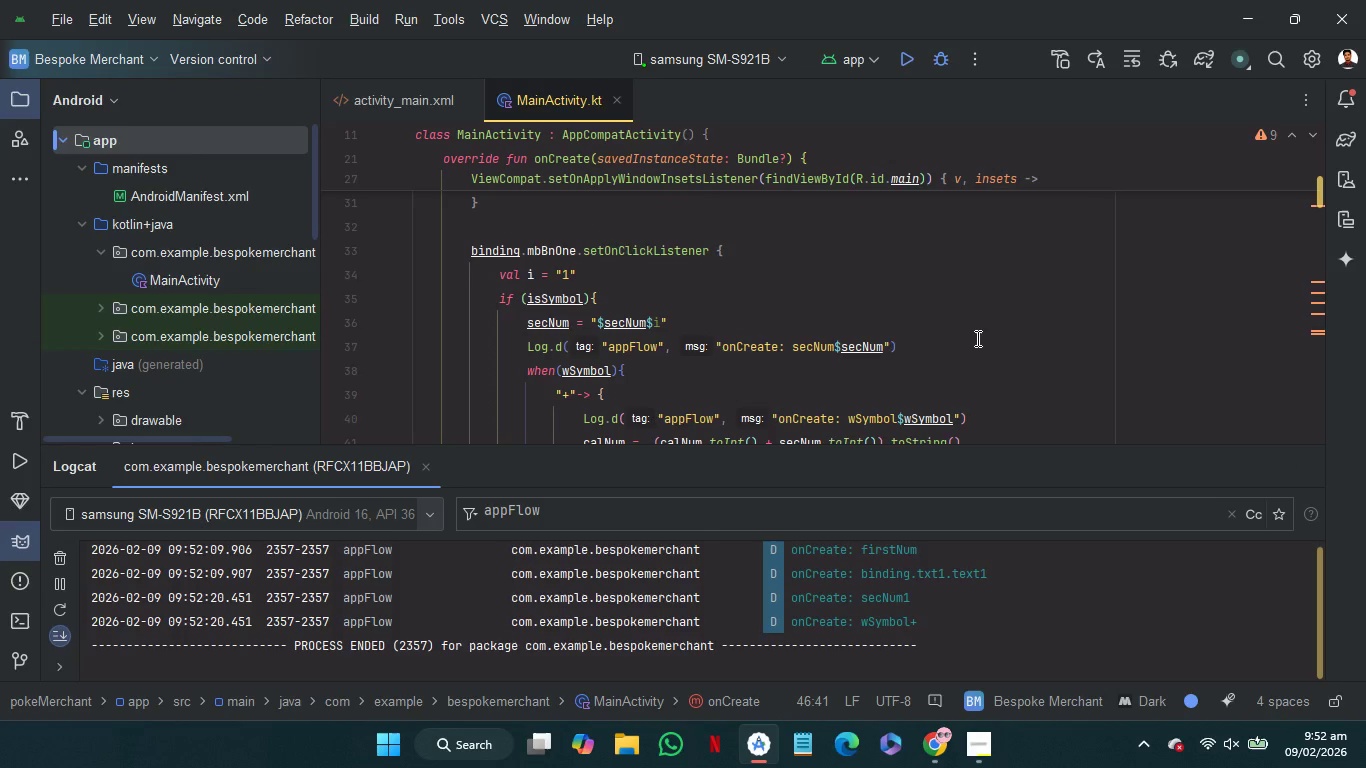 
scroll: coordinate [997, 306], scroll_direction: none, amount: 0.0
 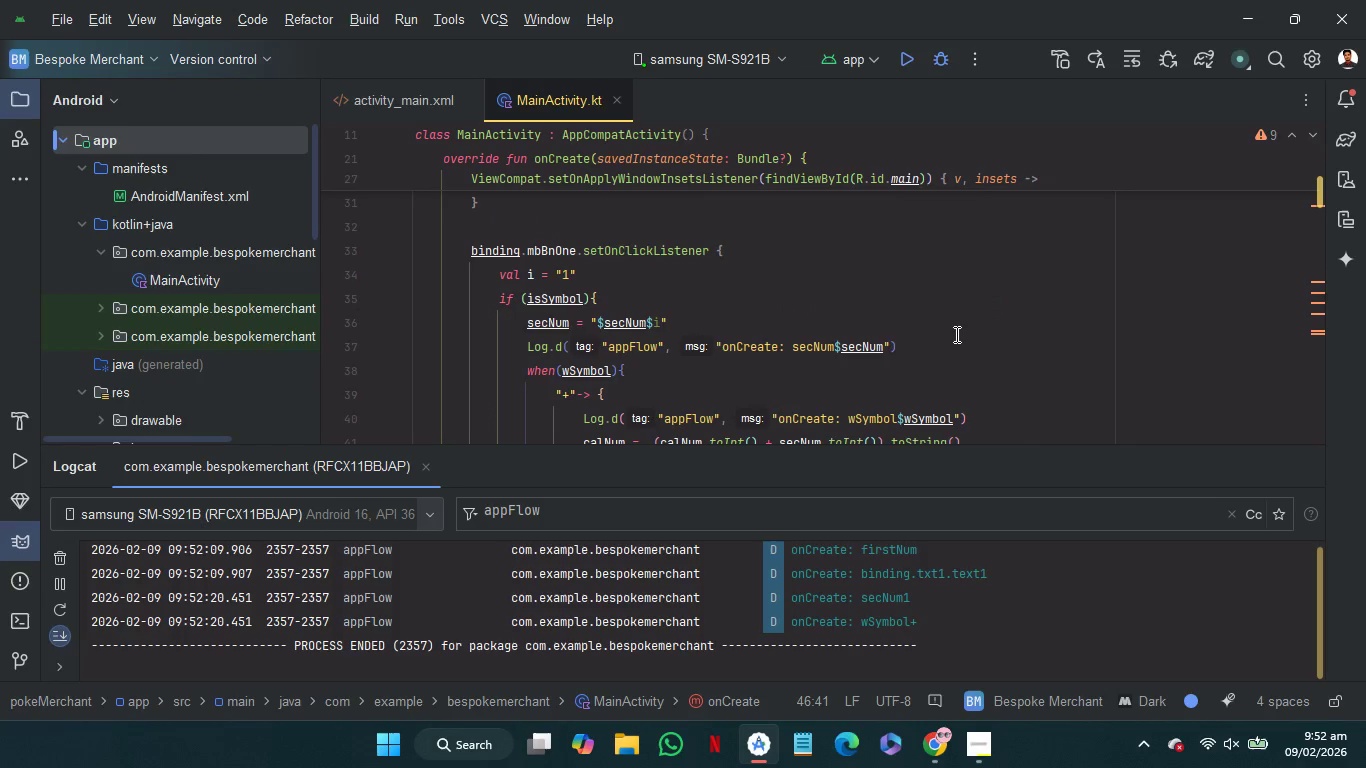 
scroll: coordinate [959, 335], scroll_direction: down, amount: 2.0
 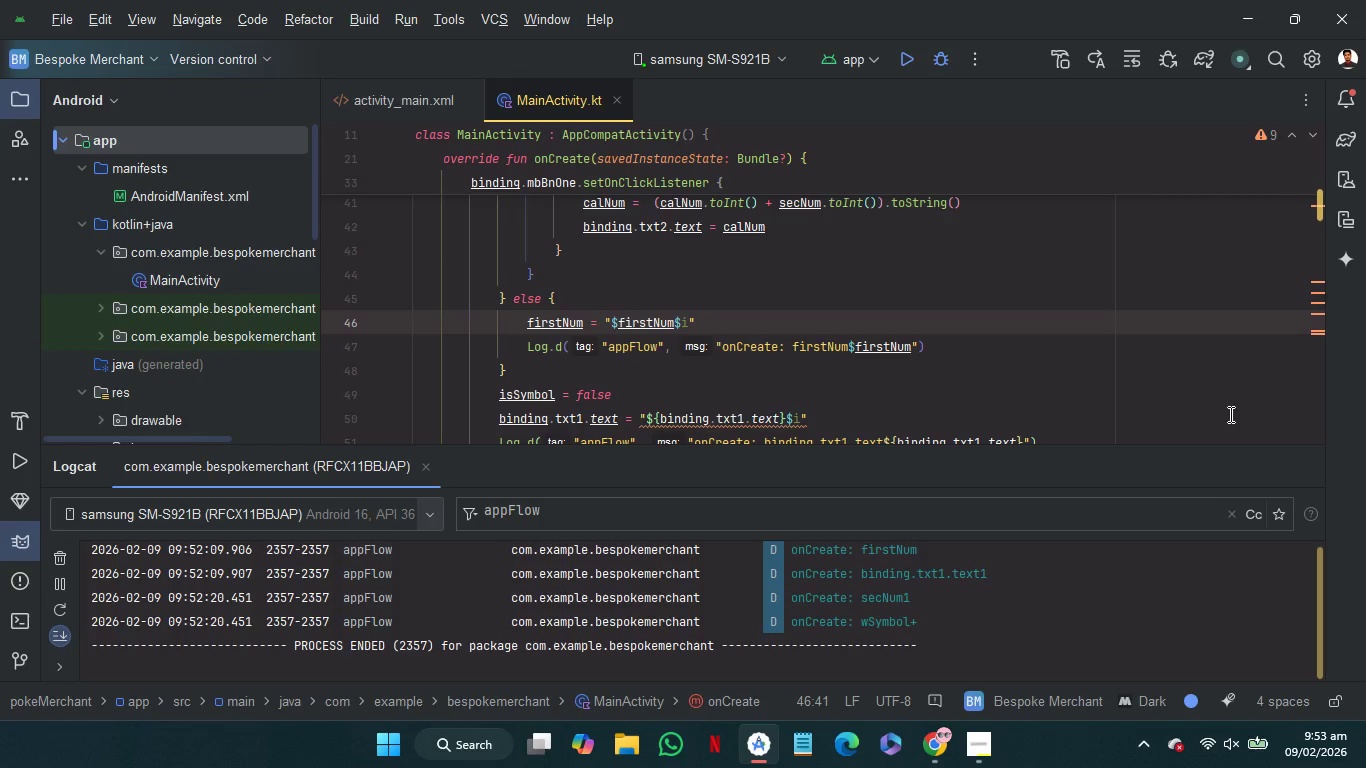 
wait(6.36)
 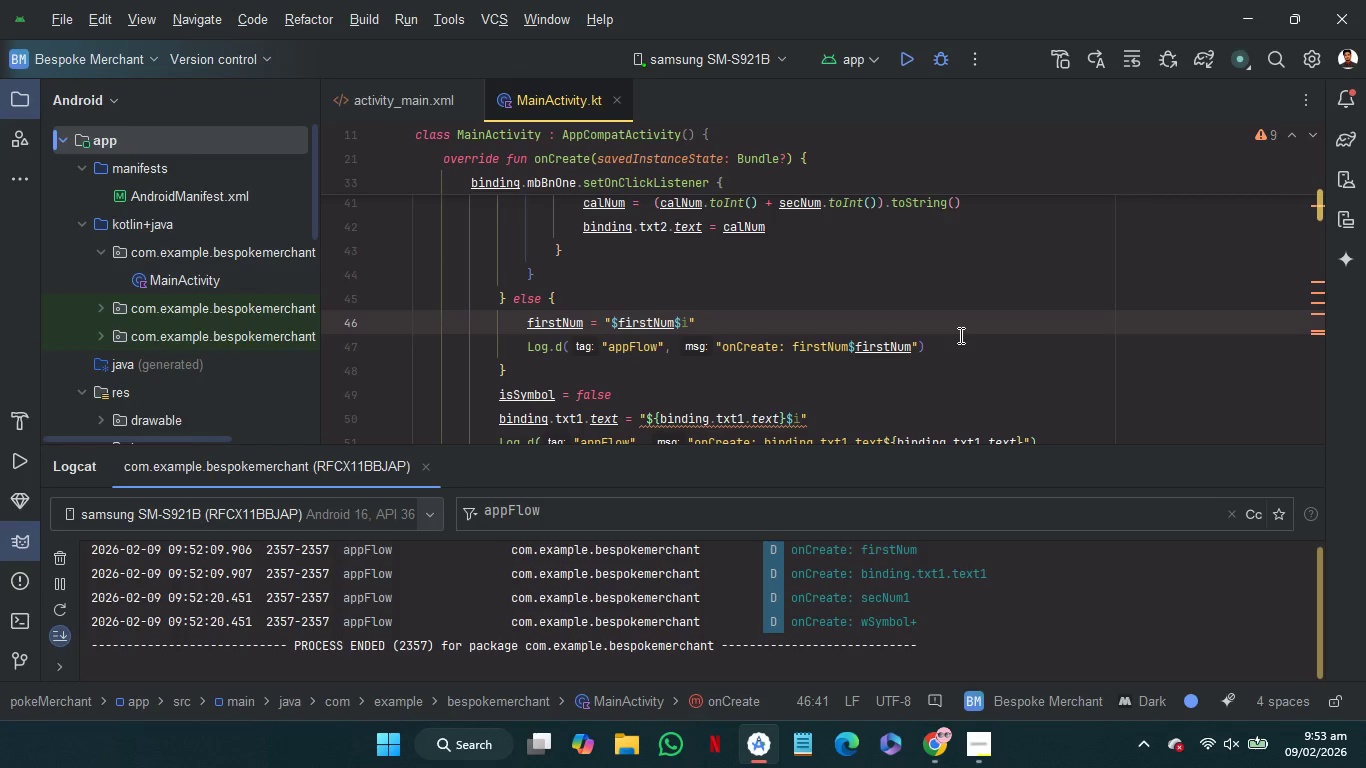 
left_click([1313, 459])
 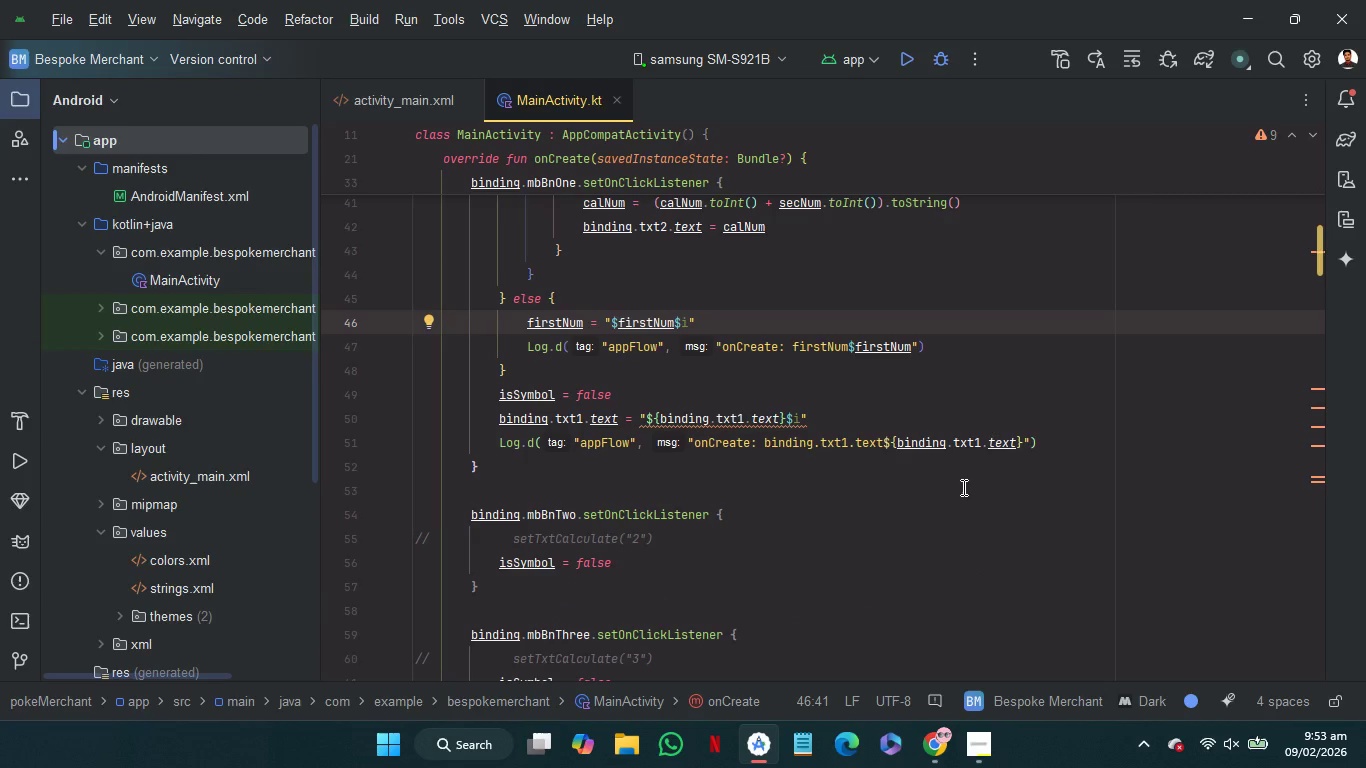 
scroll: coordinate [962, 487], scroll_direction: up, amount: 1.0
 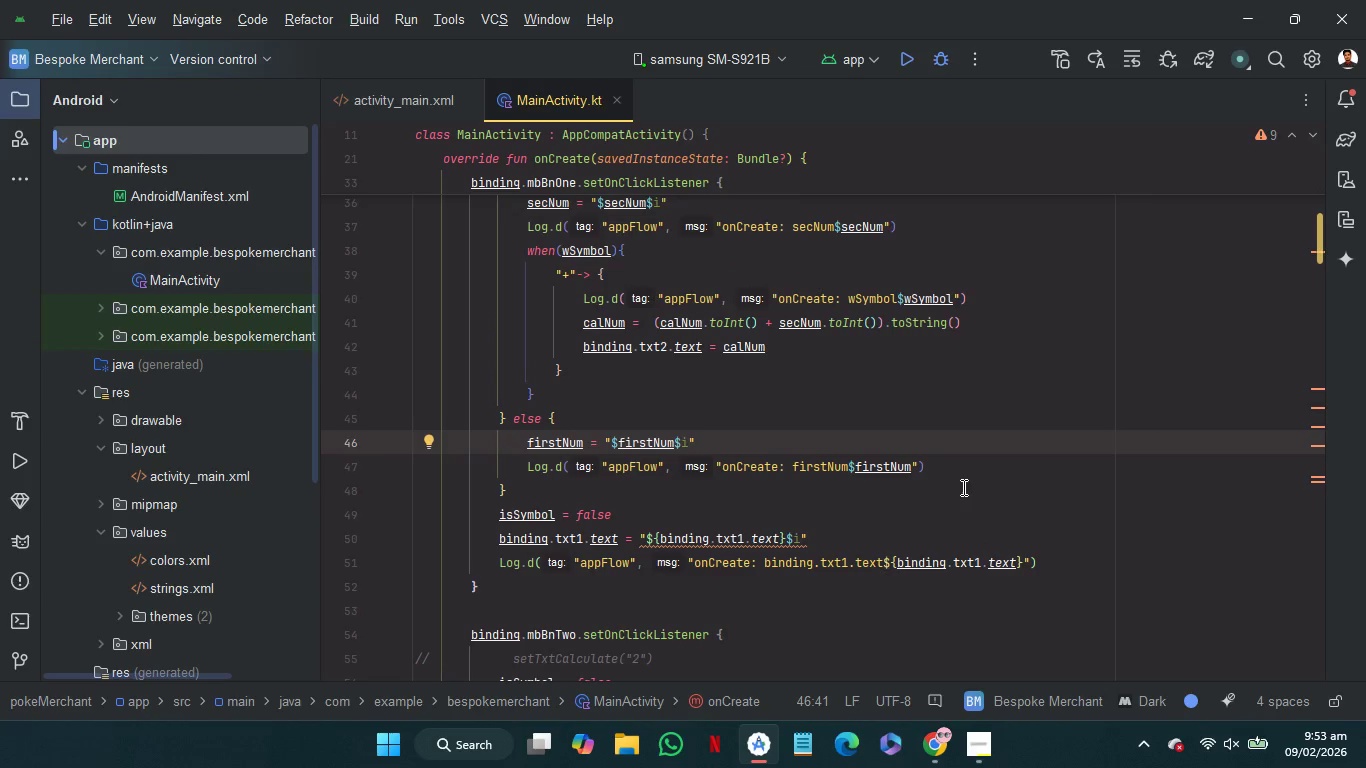 
scroll: coordinate [962, 487], scroll_direction: none, amount: 0.0
 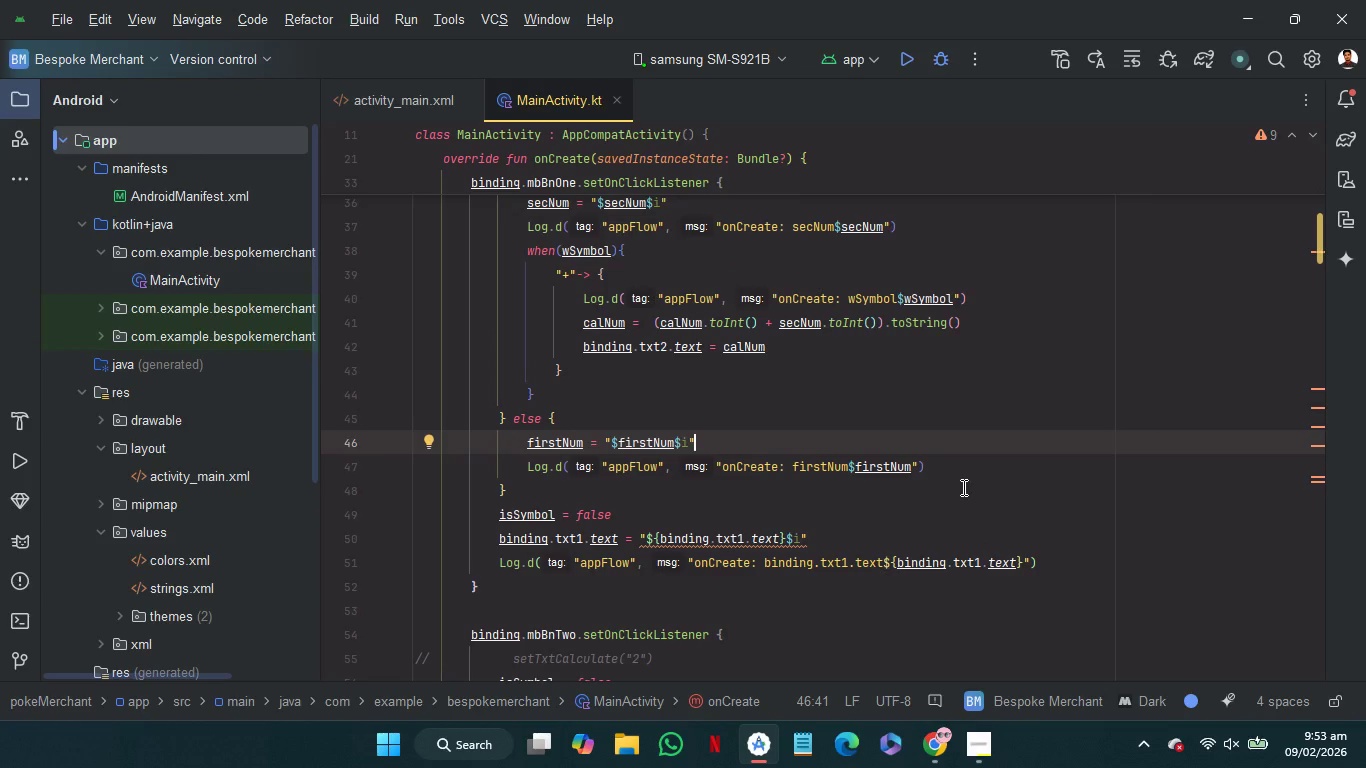 
scroll: coordinate [1010, 517], scroll_direction: up, amount: 1.0
 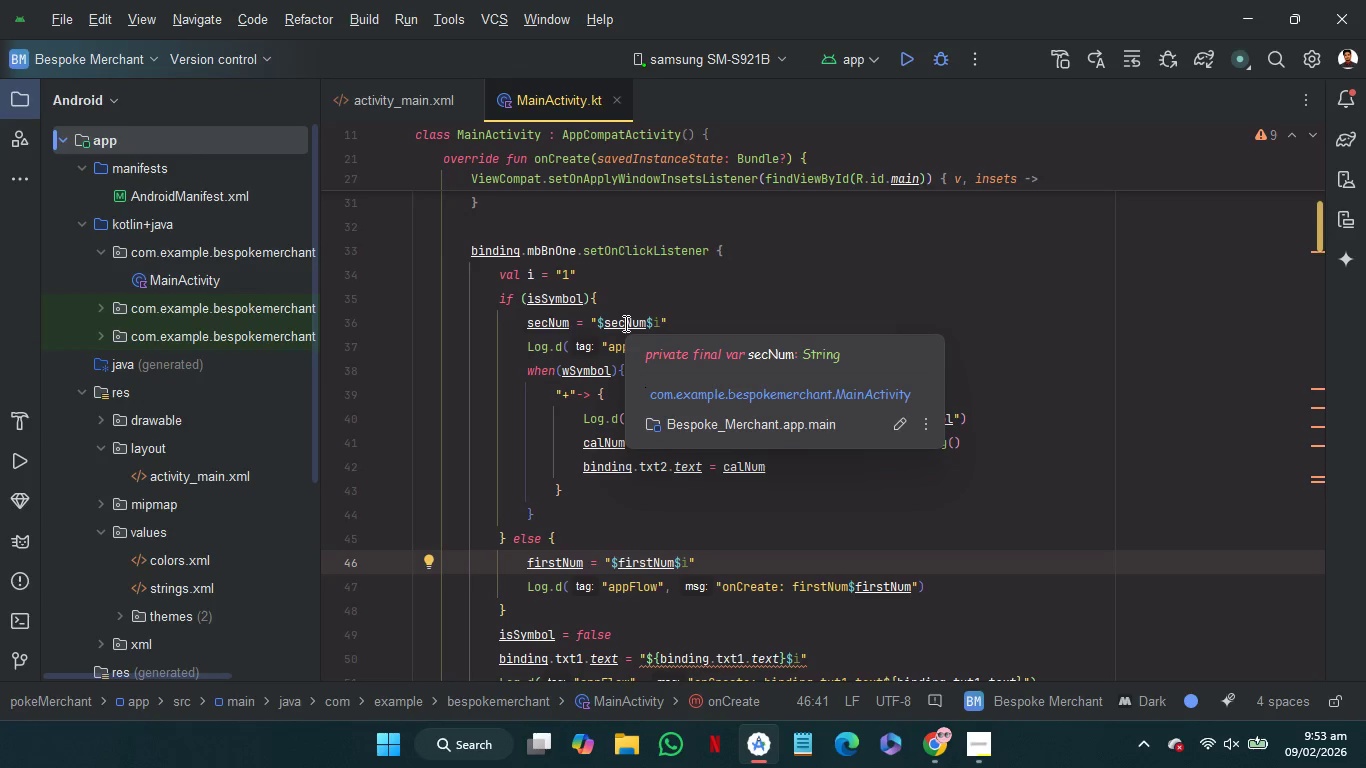 
wait(20.29)
 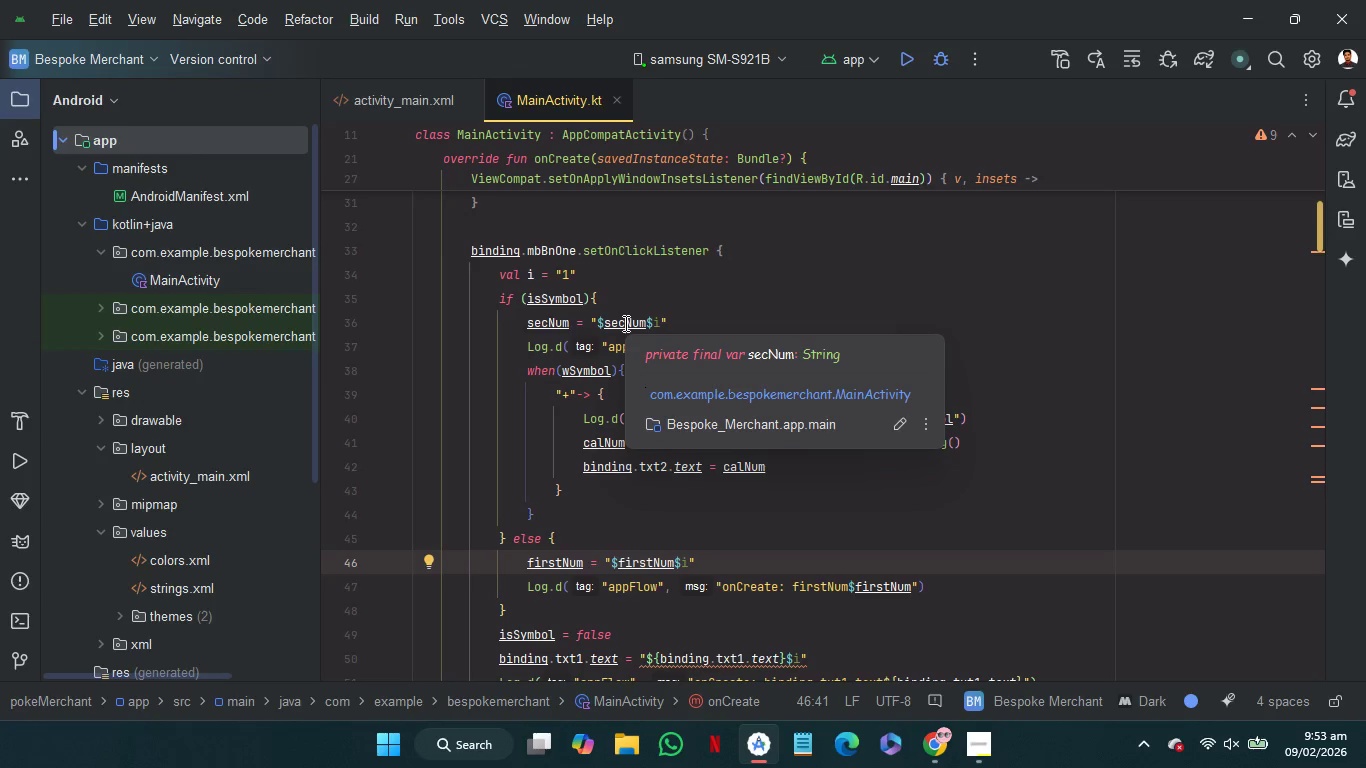 
left_click([727, 313])
 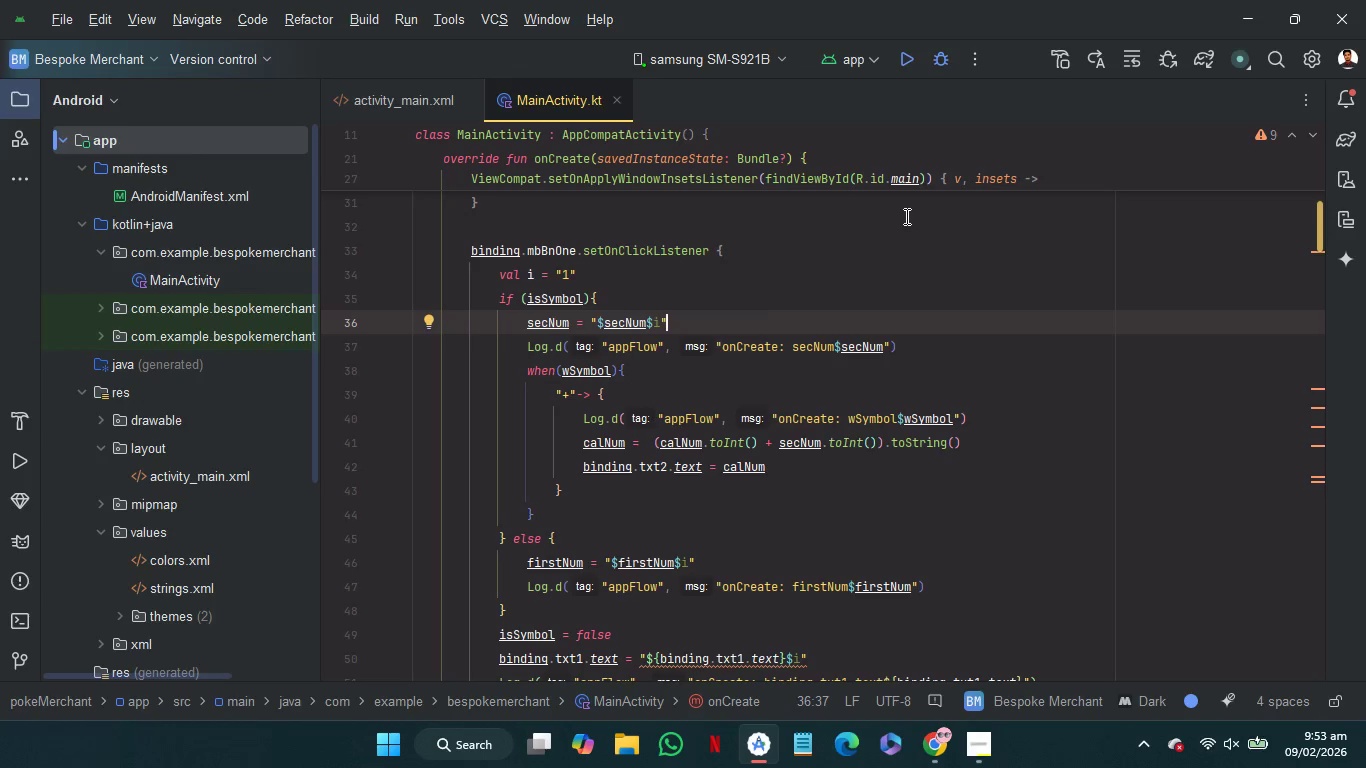 
wait(12.14)
 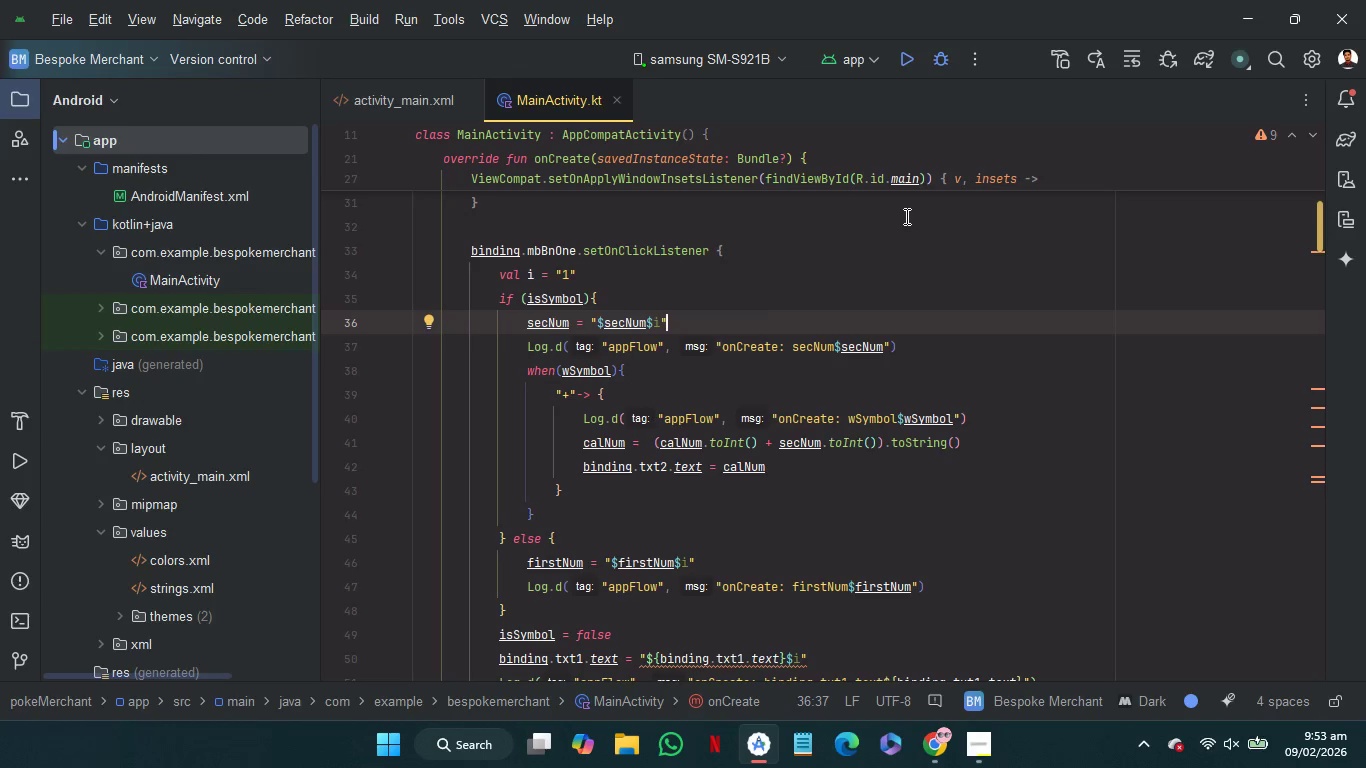 
left_click([908, 63])
 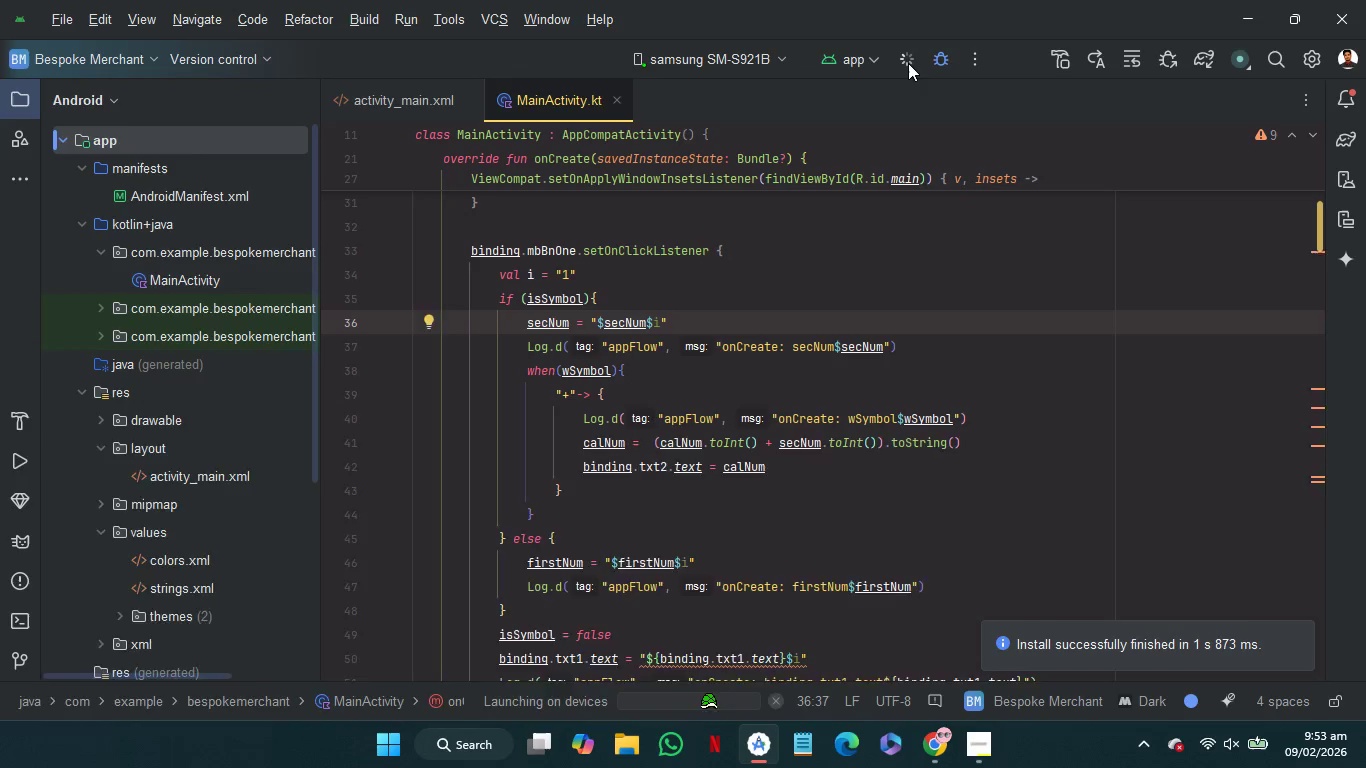 
wait(15.38)
 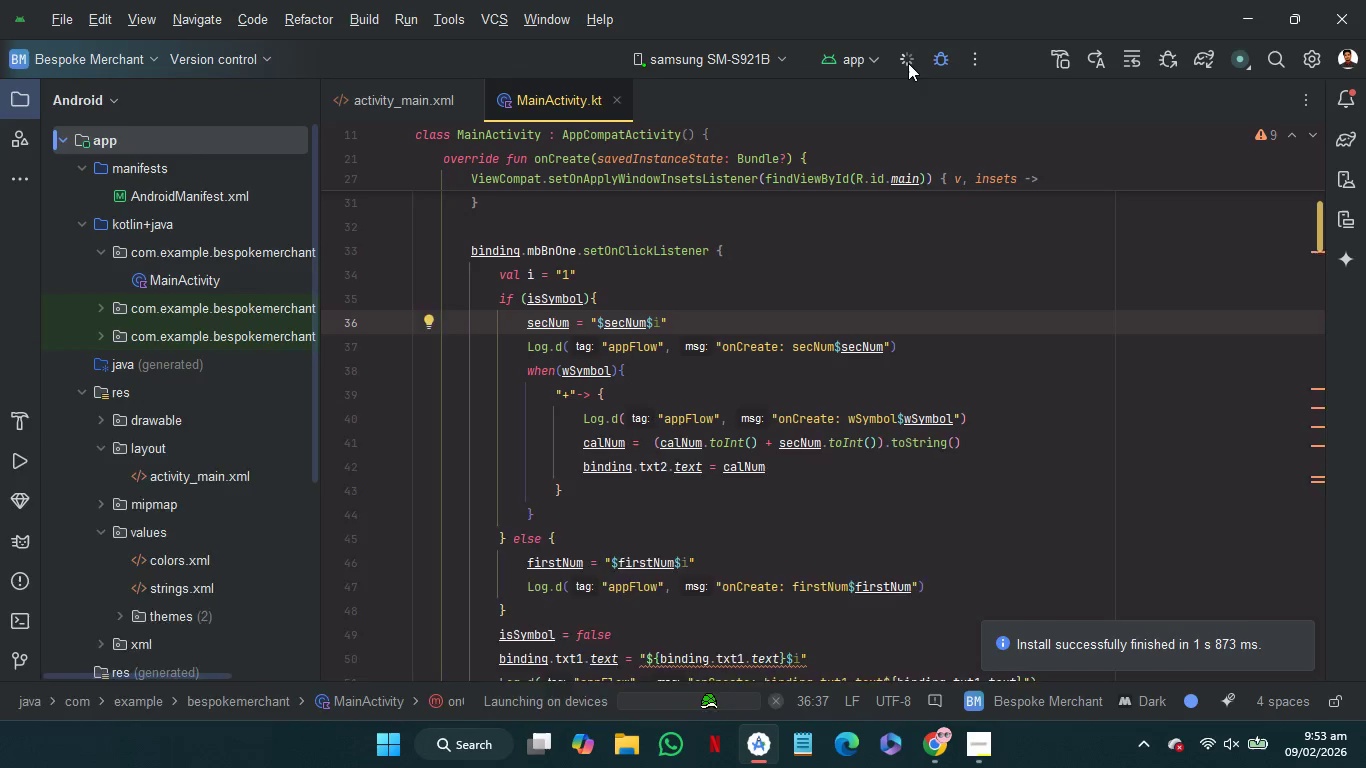 
left_click([381, 610])
 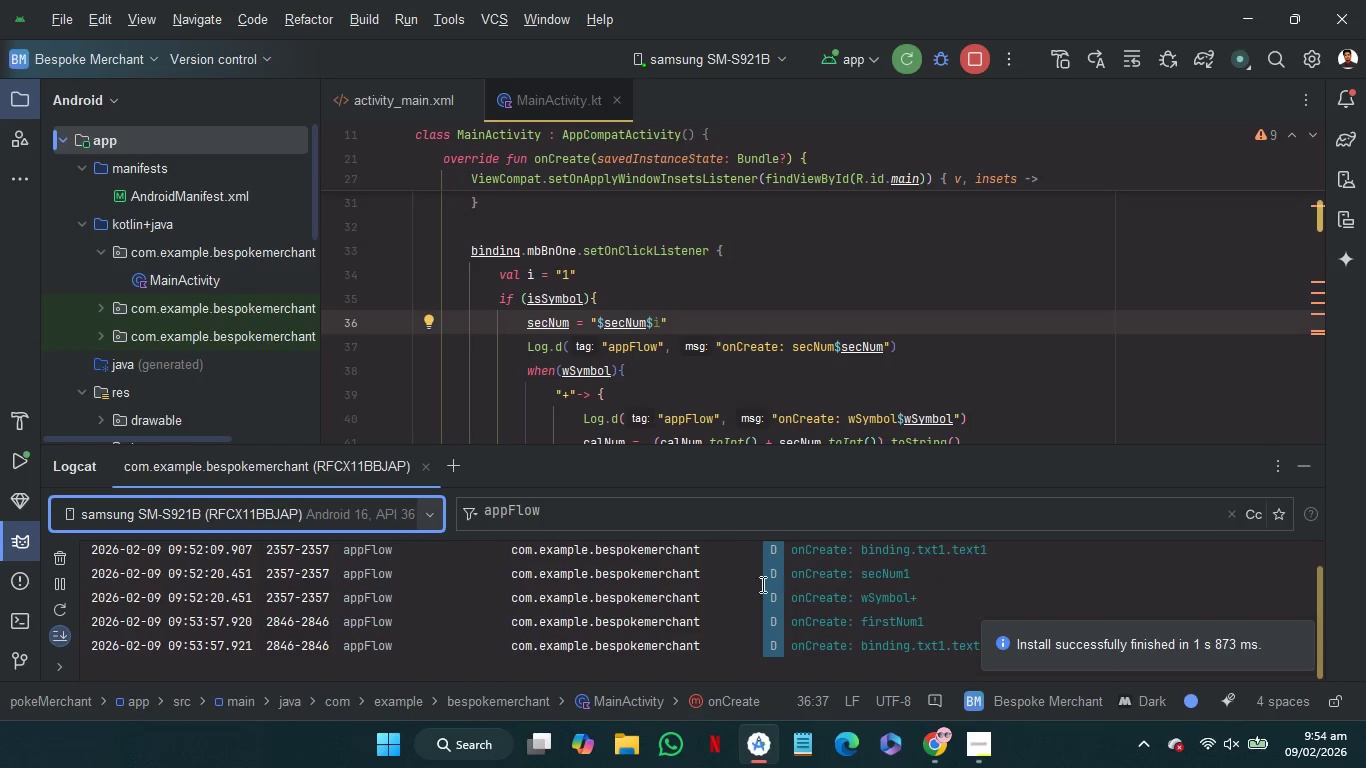 
scroll: coordinate [768, 604], scroll_direction: down, amount: 31.0
 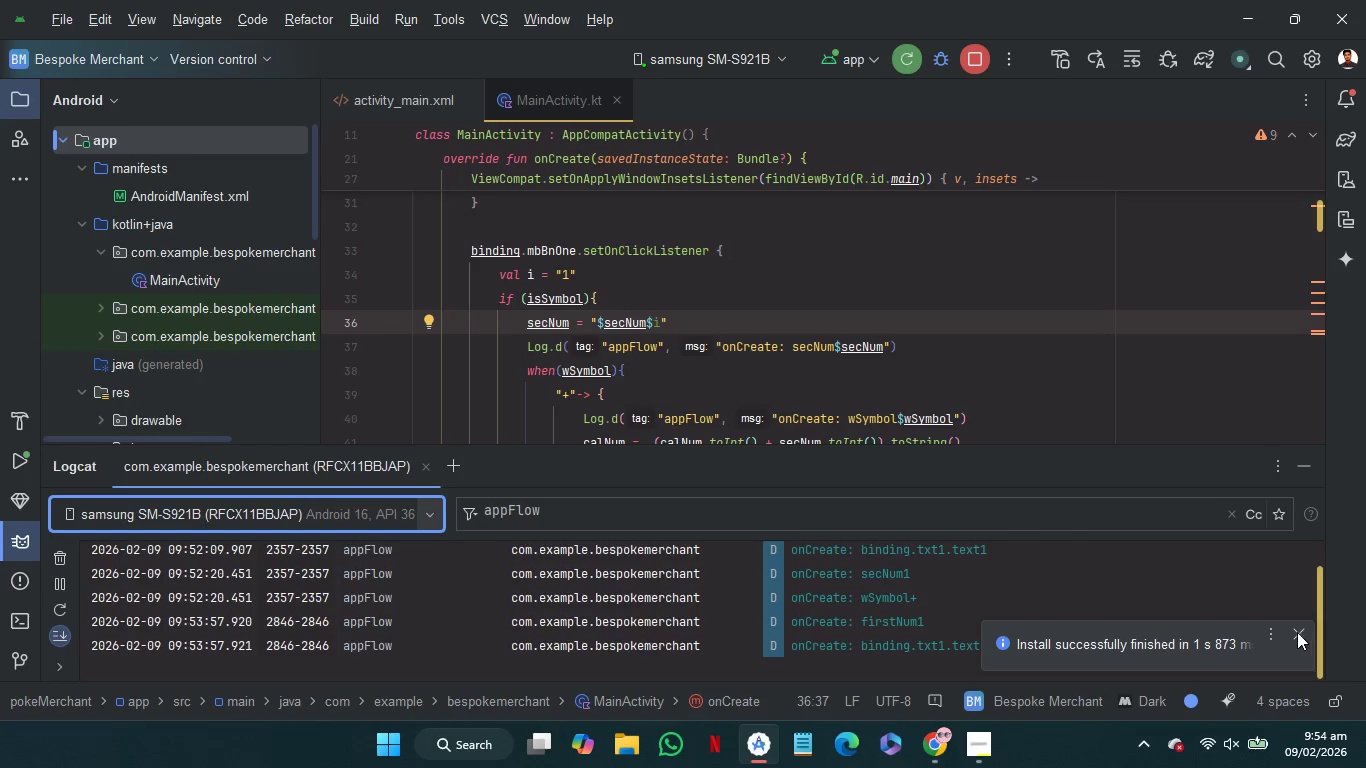 
left_click([1297, 632])
 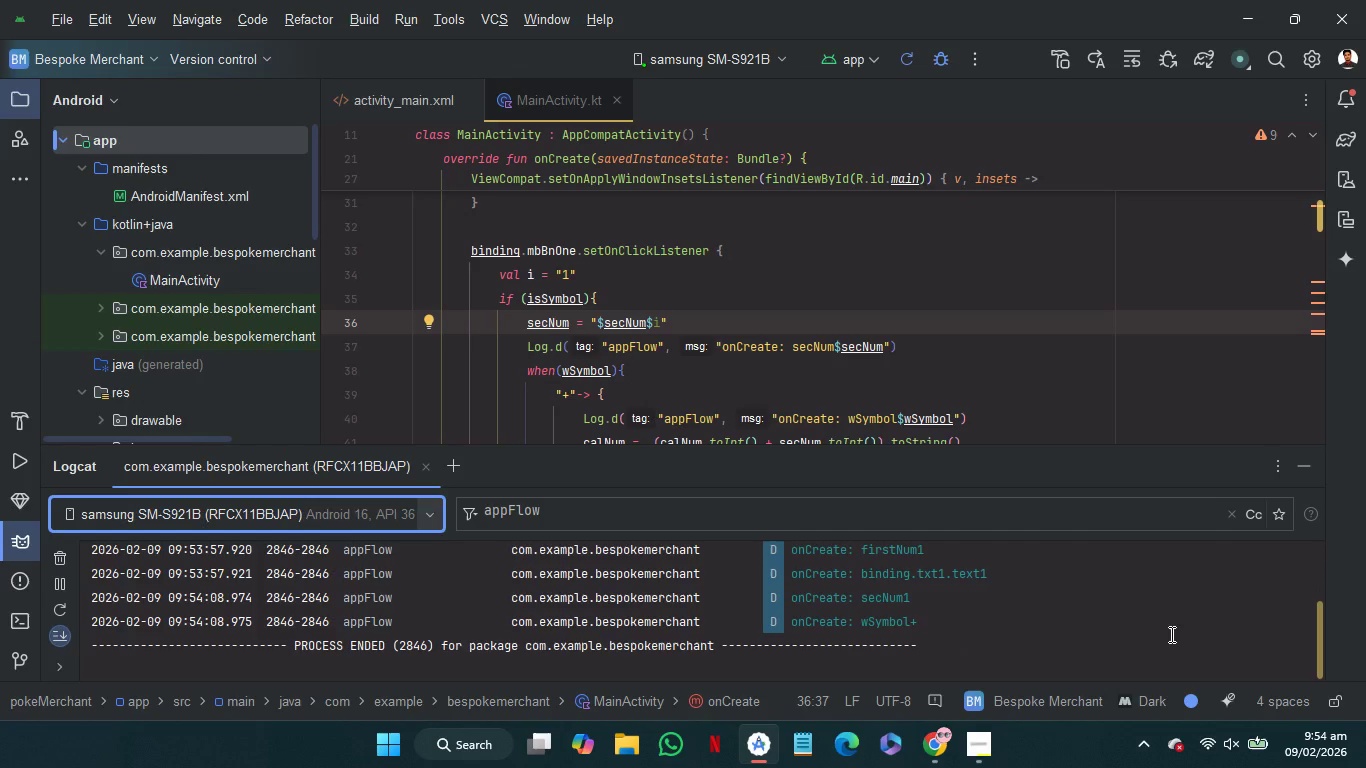 
wait(11.69)
 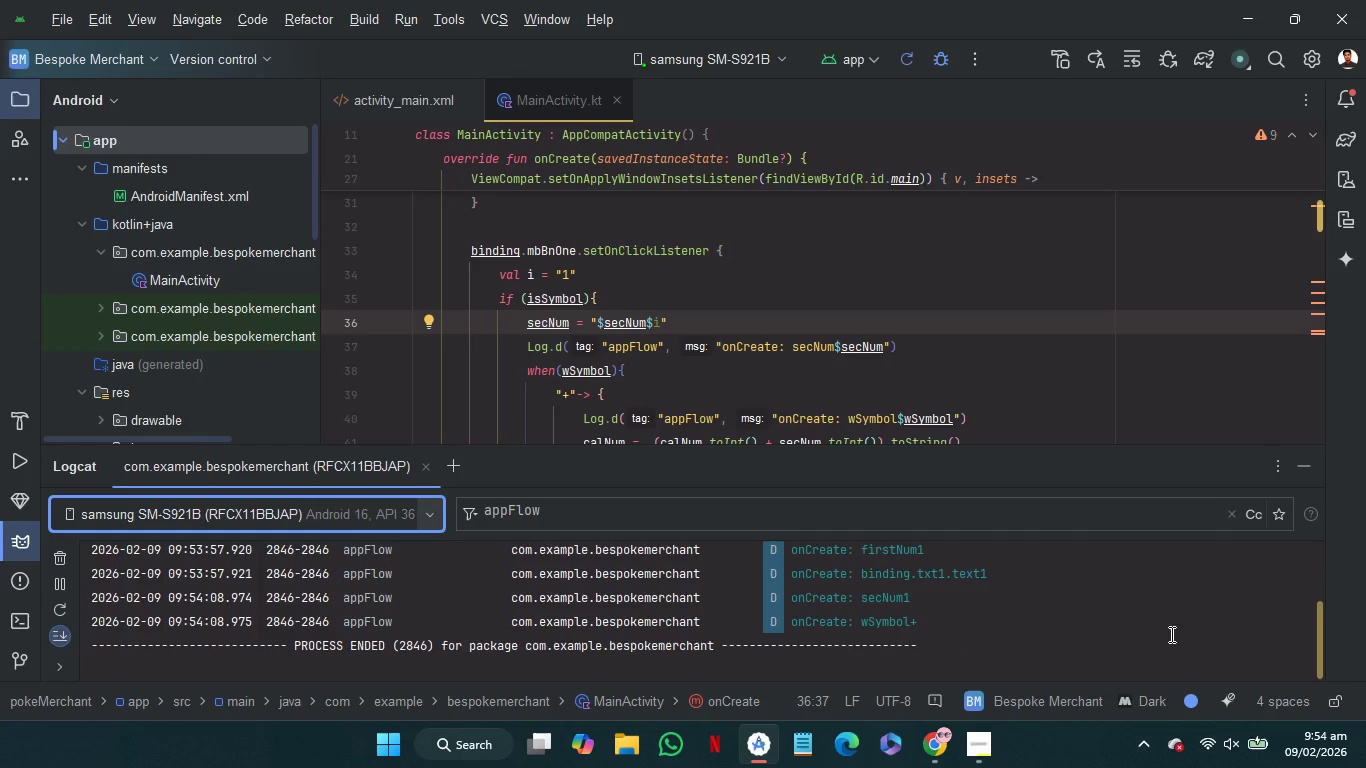 
left_click([1310, 460])
 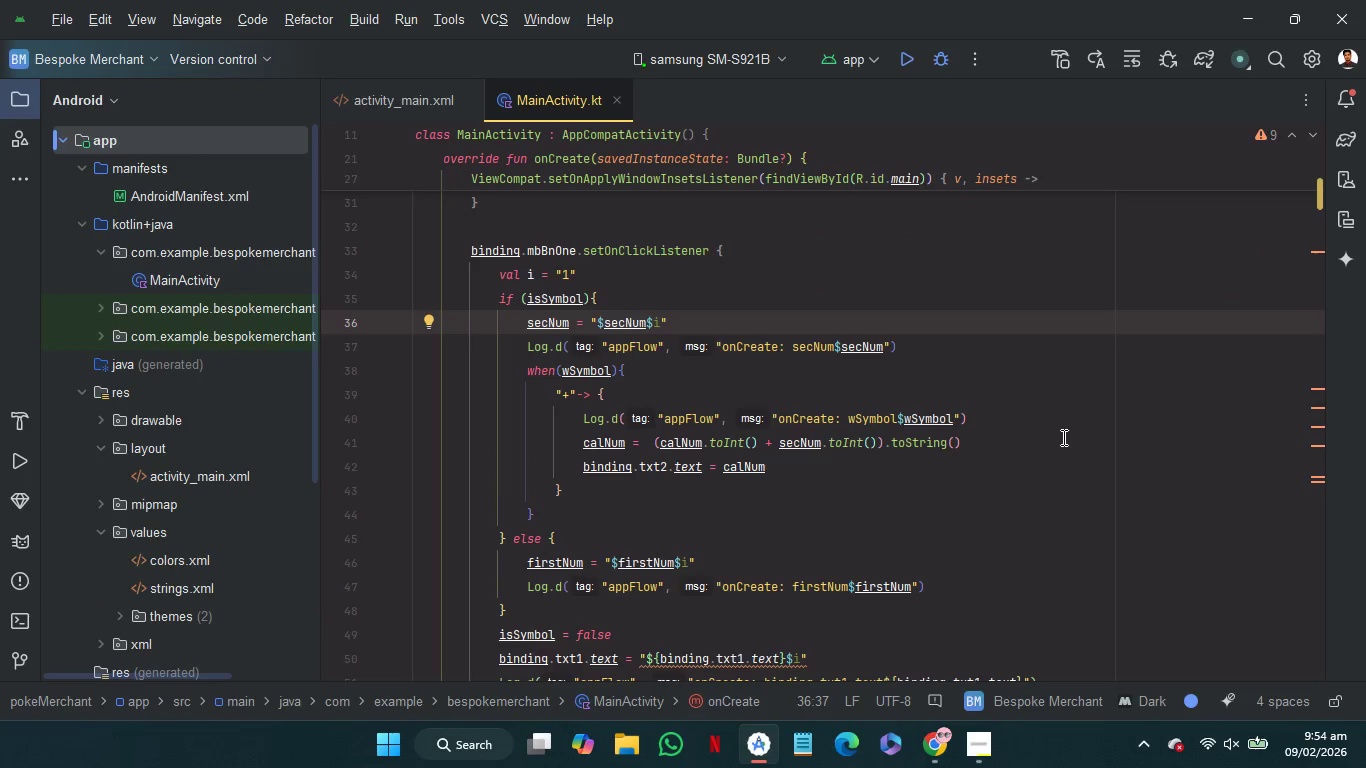 
wait(6.49)
 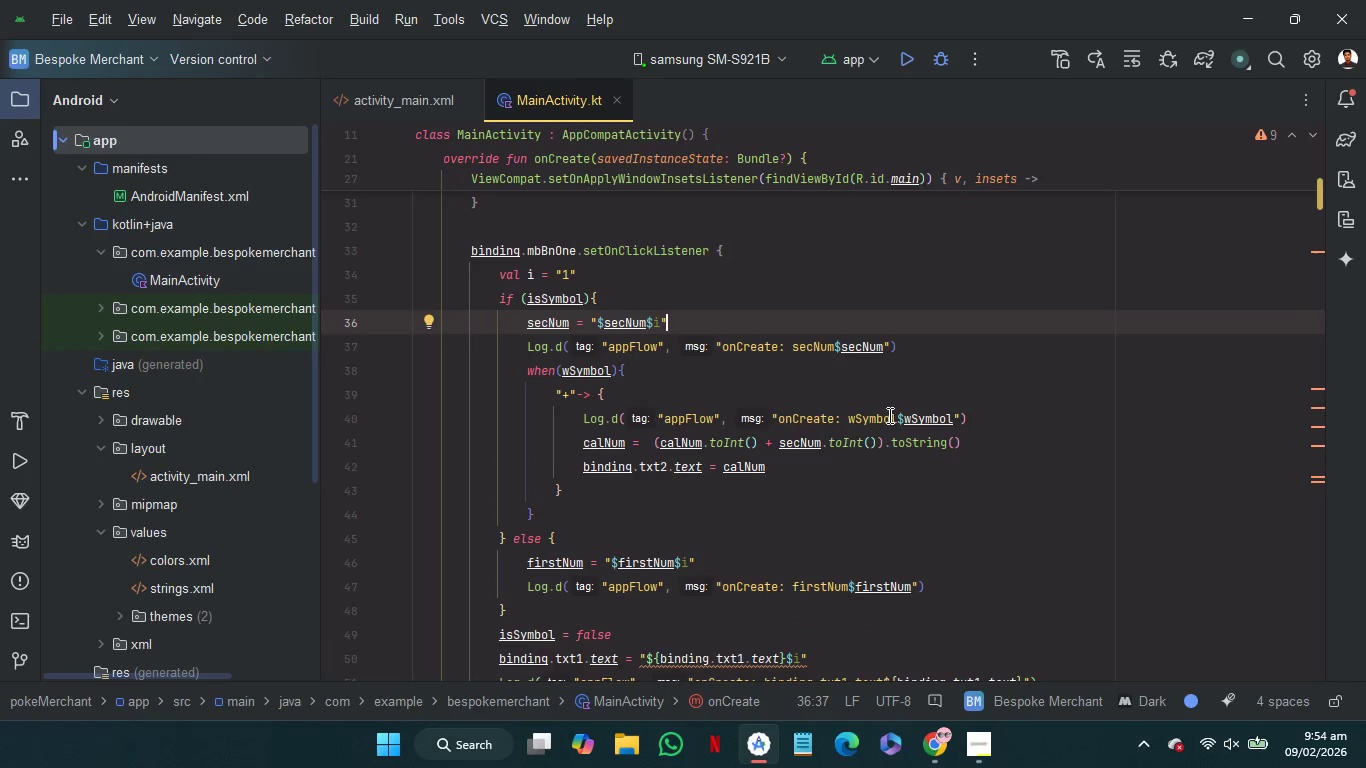 
left_click([19, 535])
 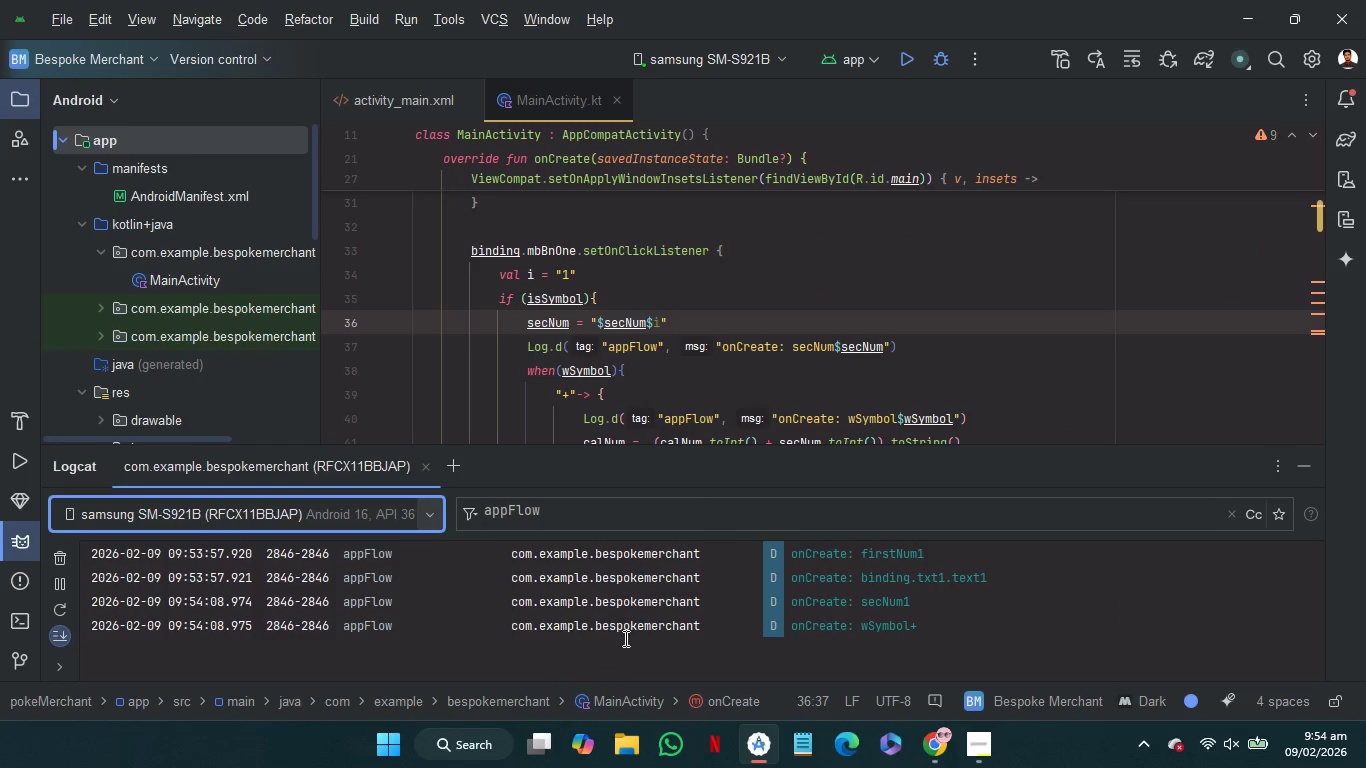 
scroll: coordinate [624, 638], scroll_direction: up, amount: 3.0
 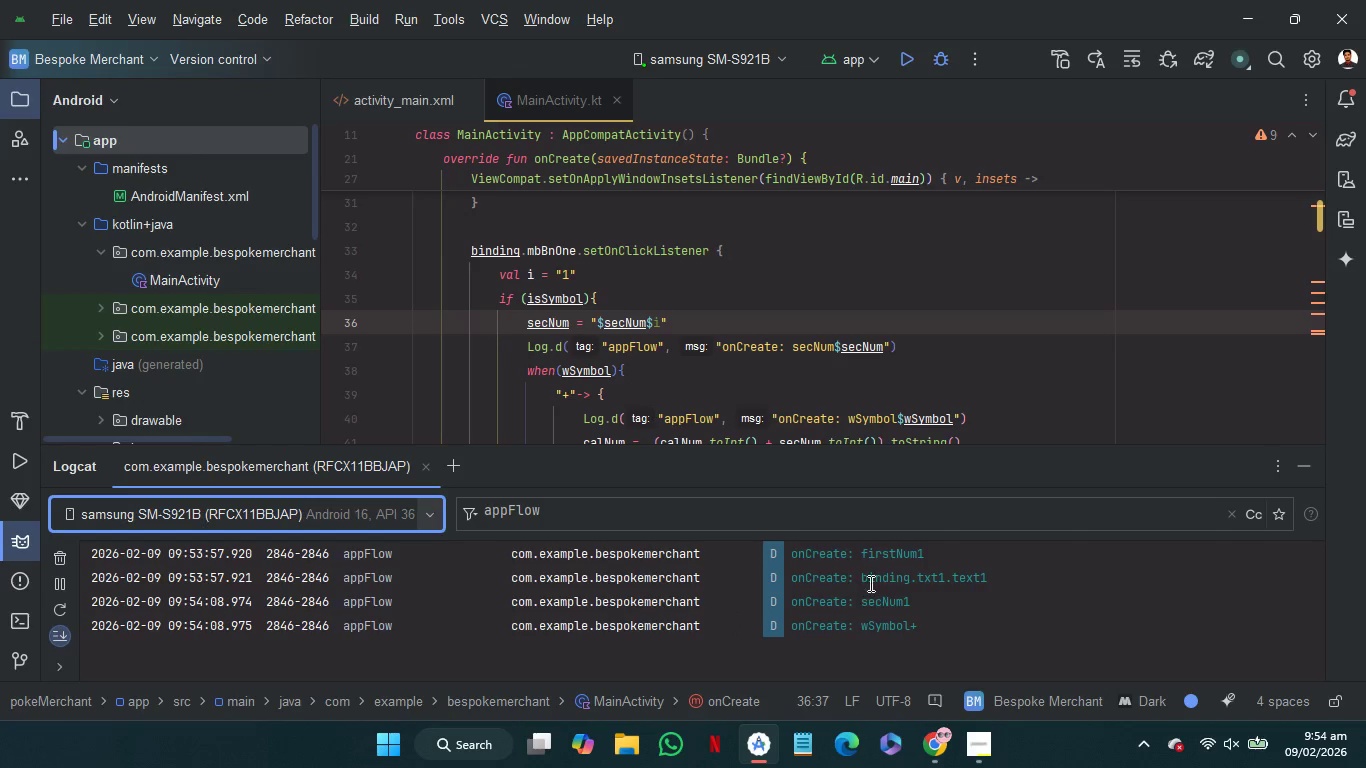 
wait(9.77)
 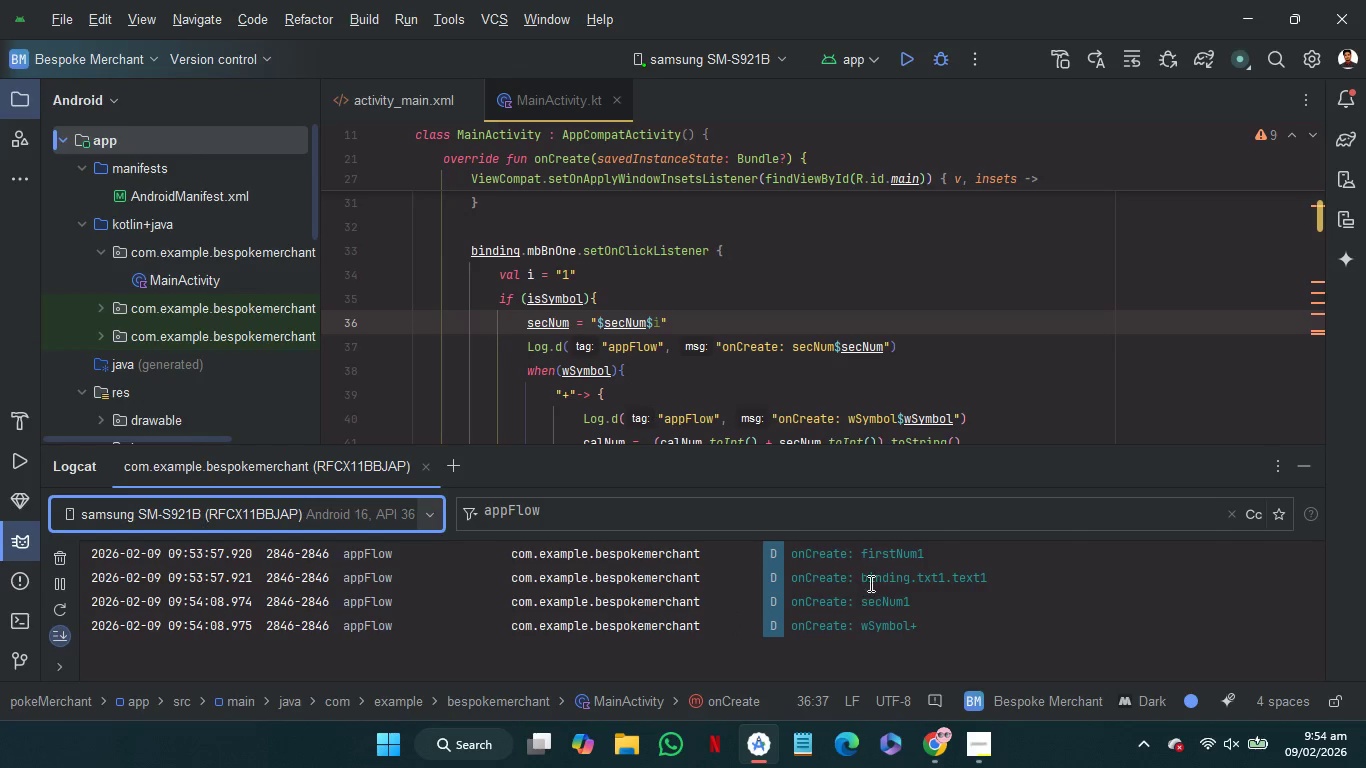 
left_click([1305, 471])
 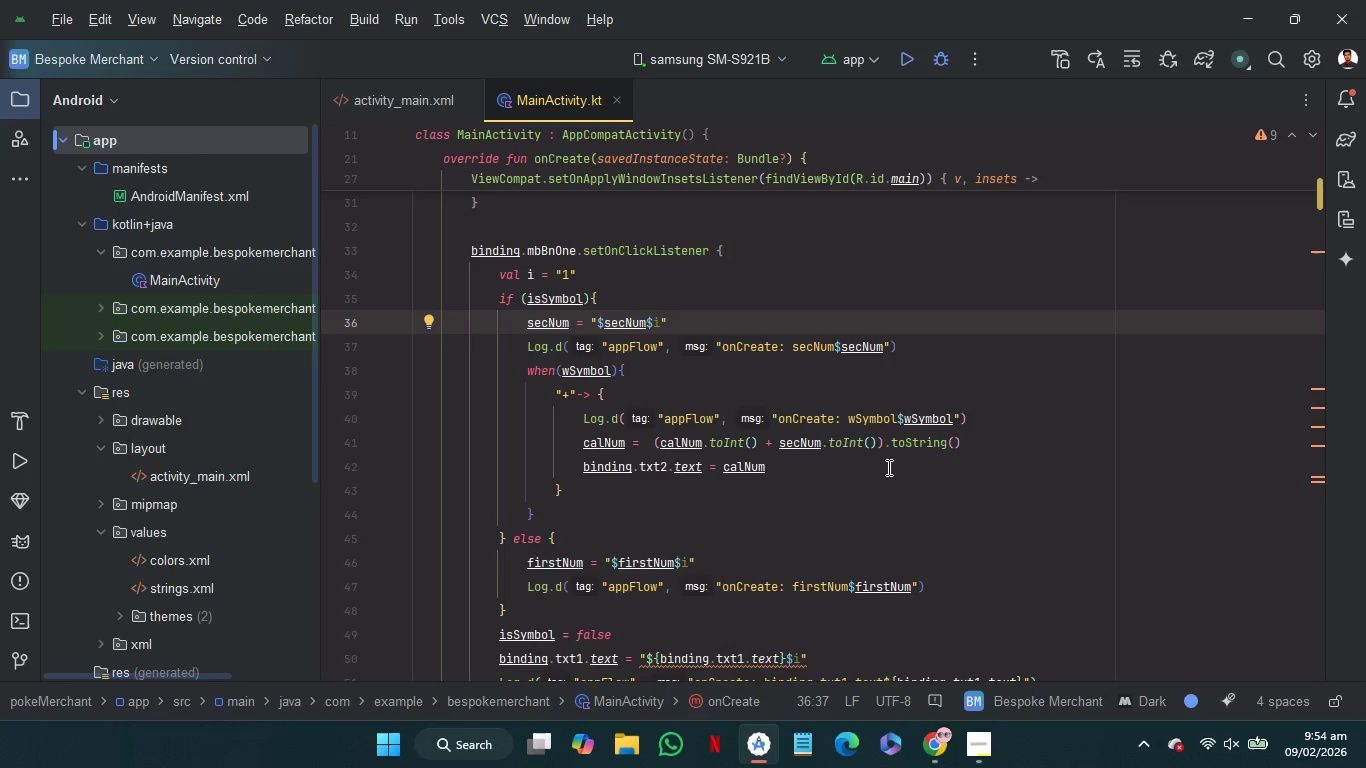 
left_click([886, 467])
 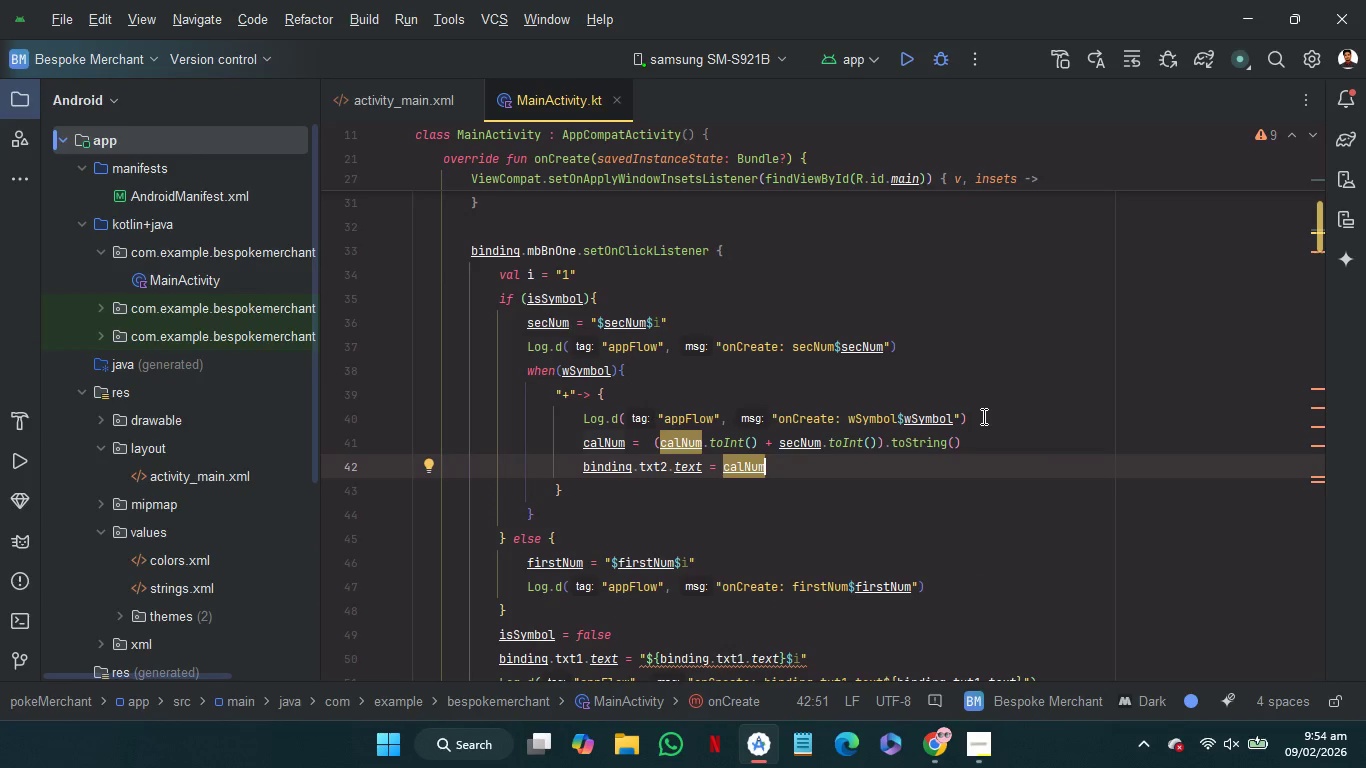 
left_click_drag(start_coordinate=[982, 416], to_coordinate=[976, 403])
 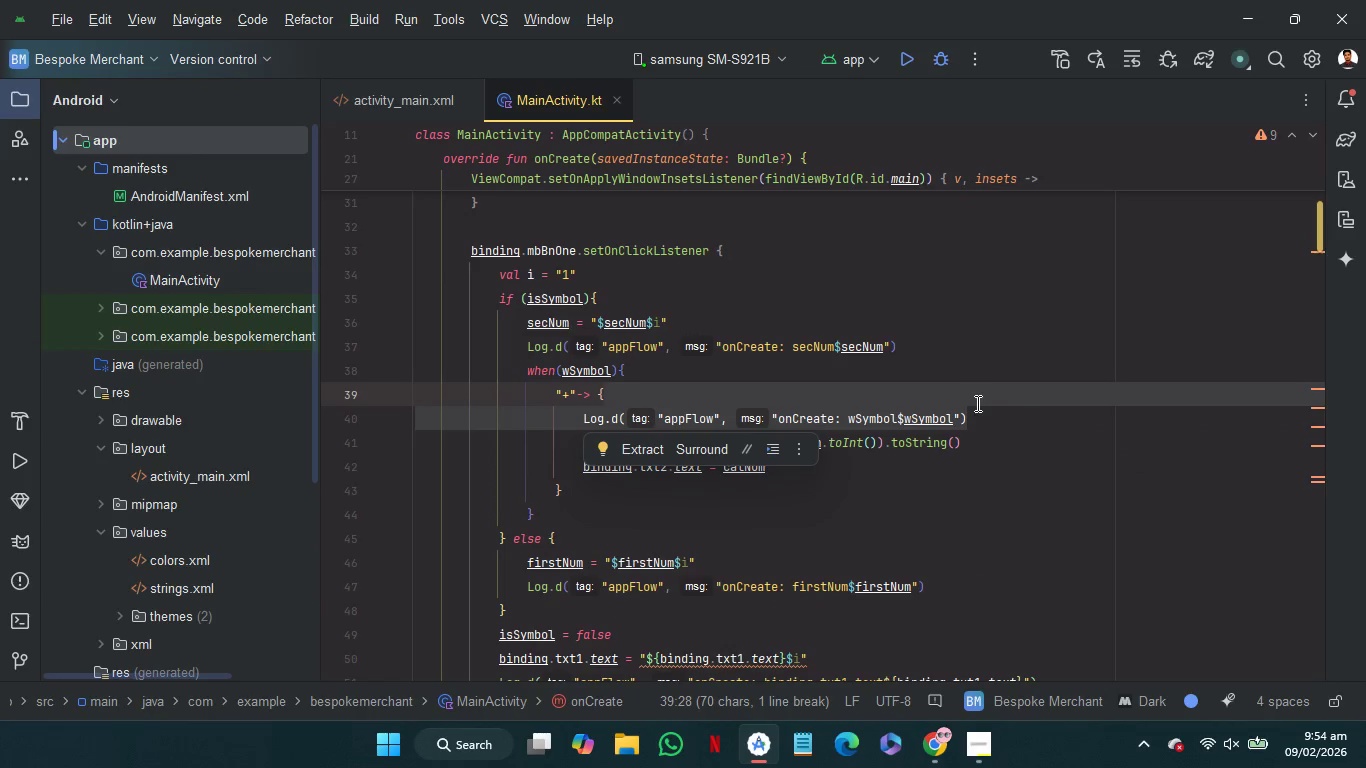 
key(Control+C)
 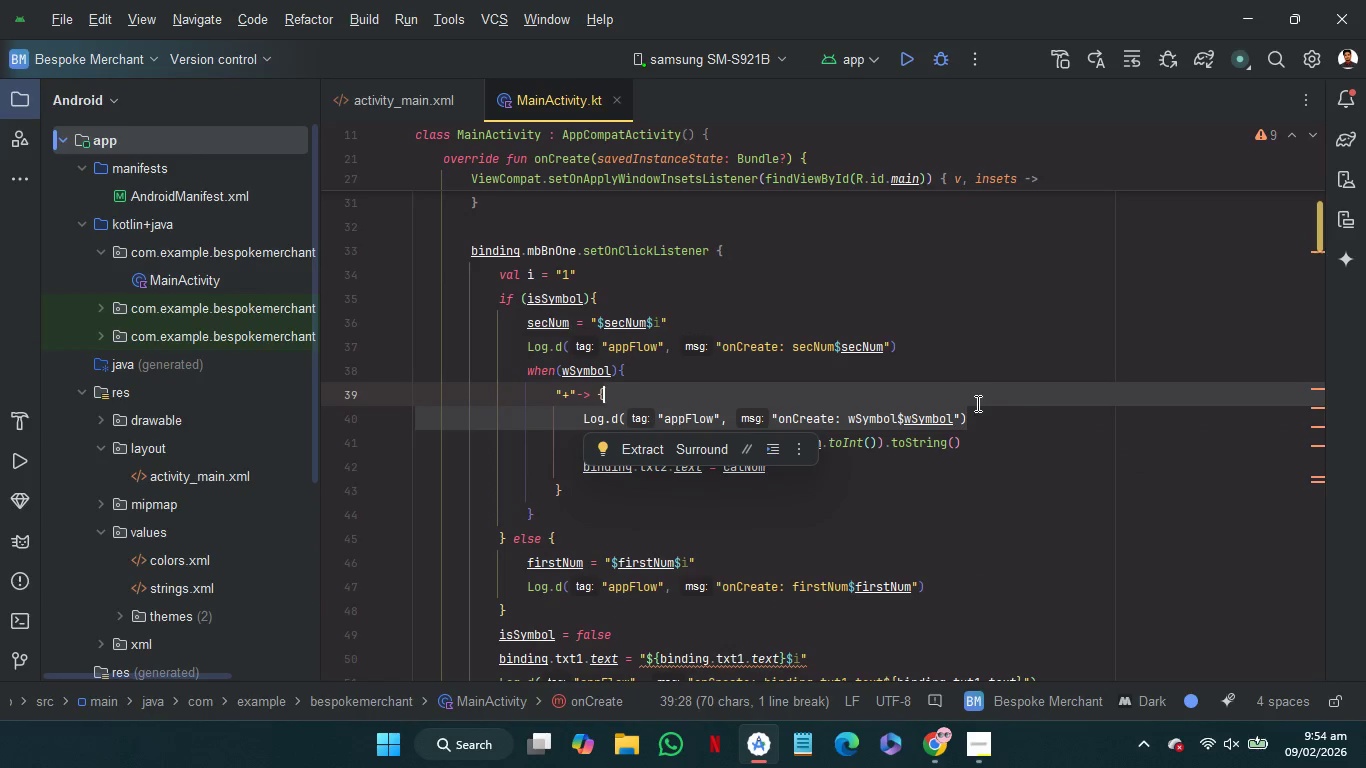 
key(Control+C)
 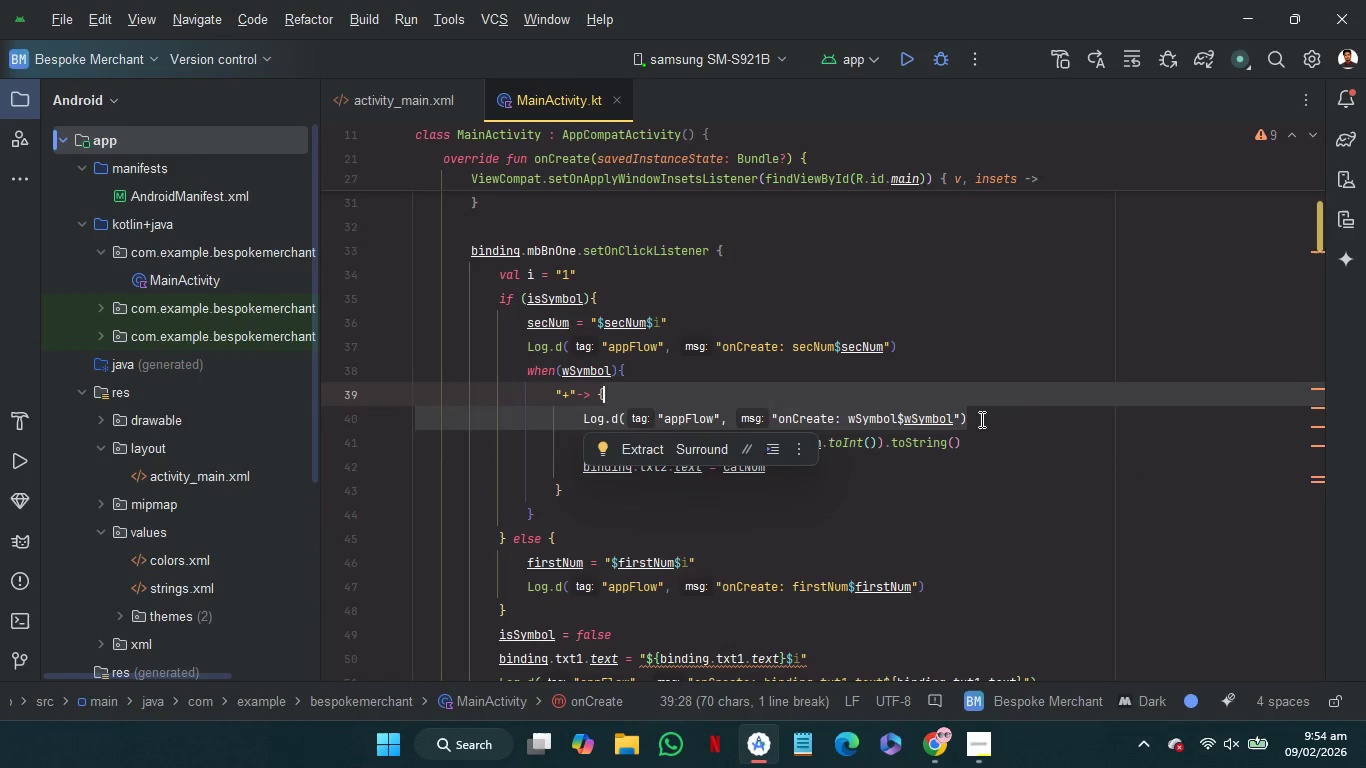 
left_click([980, 419])
 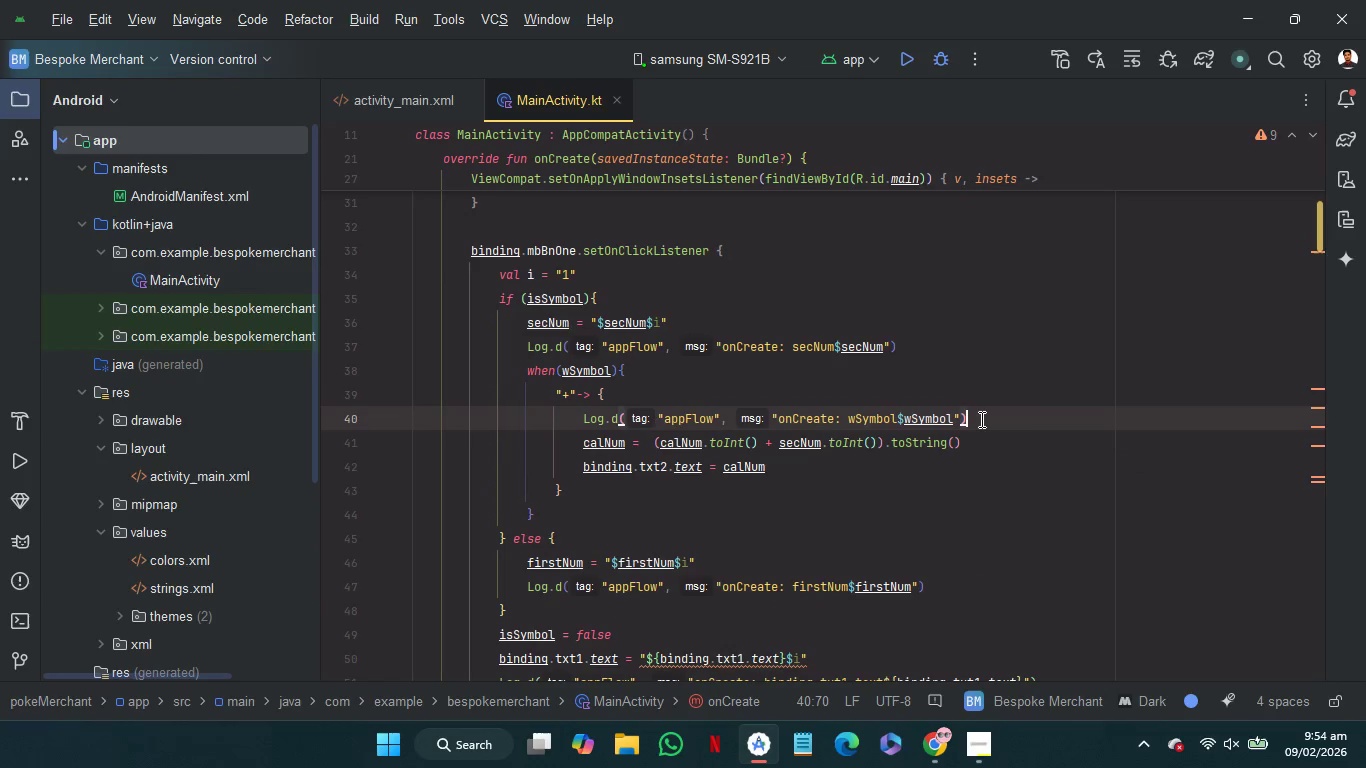 
key(Control+V)
 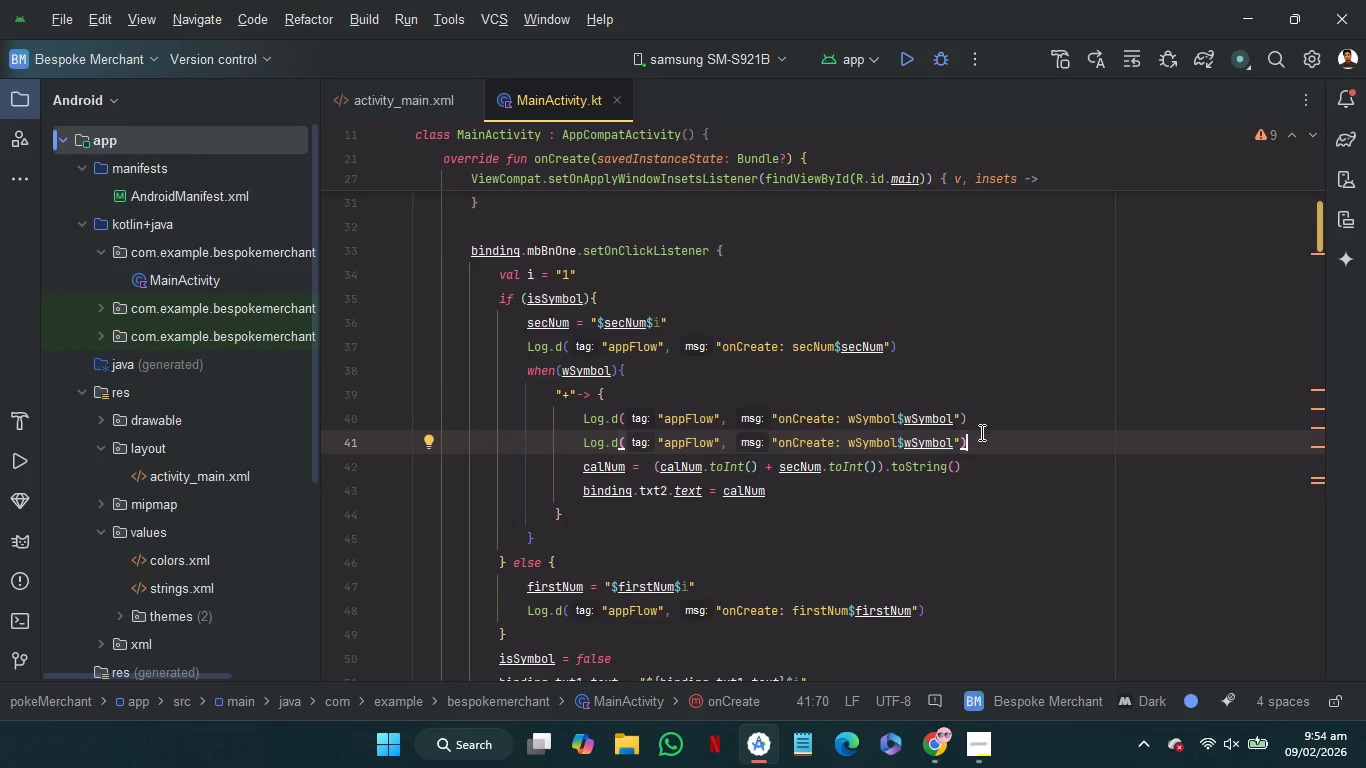 
left_click_drag(start_coordinate=[984, 439], to_coordinate=[991, 410])
 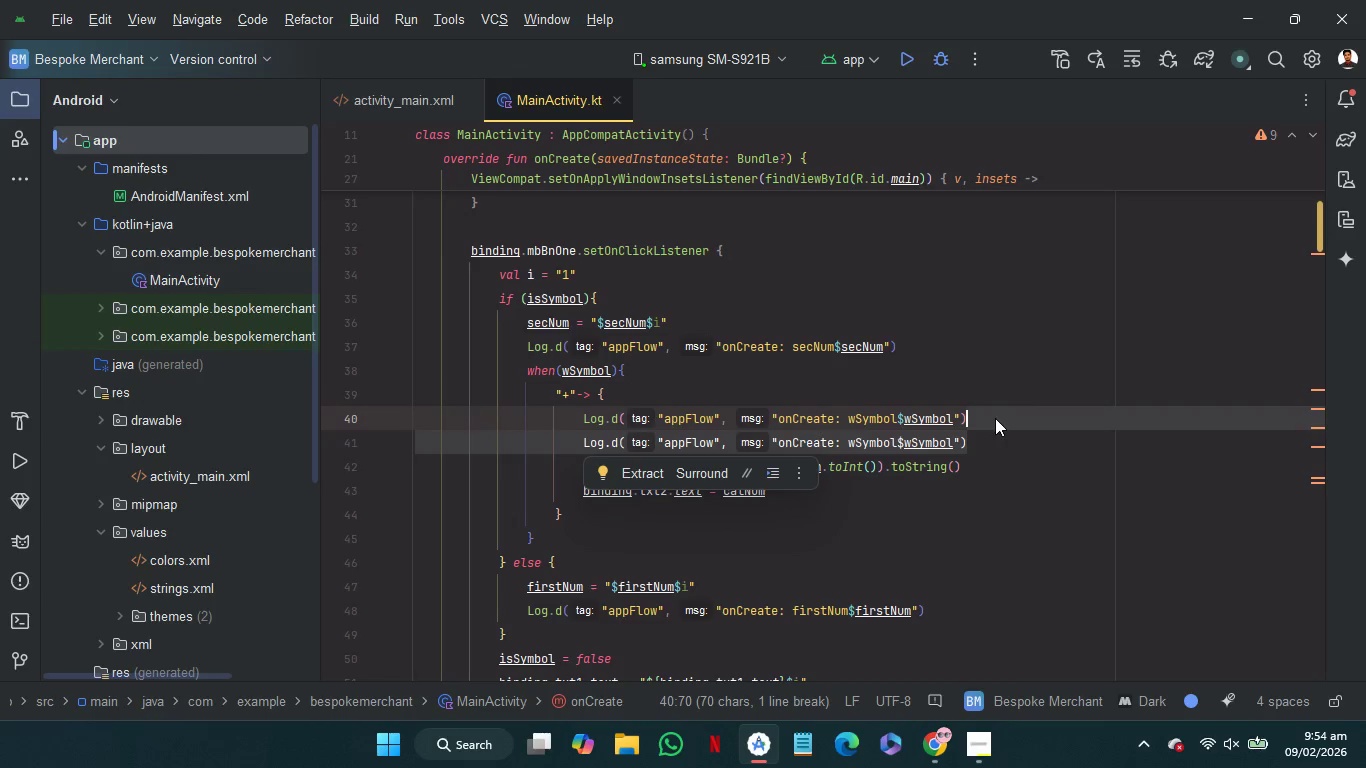 
left_click_drag(start_coordinate=[995, 418], to_coordinate=[992, 482])
 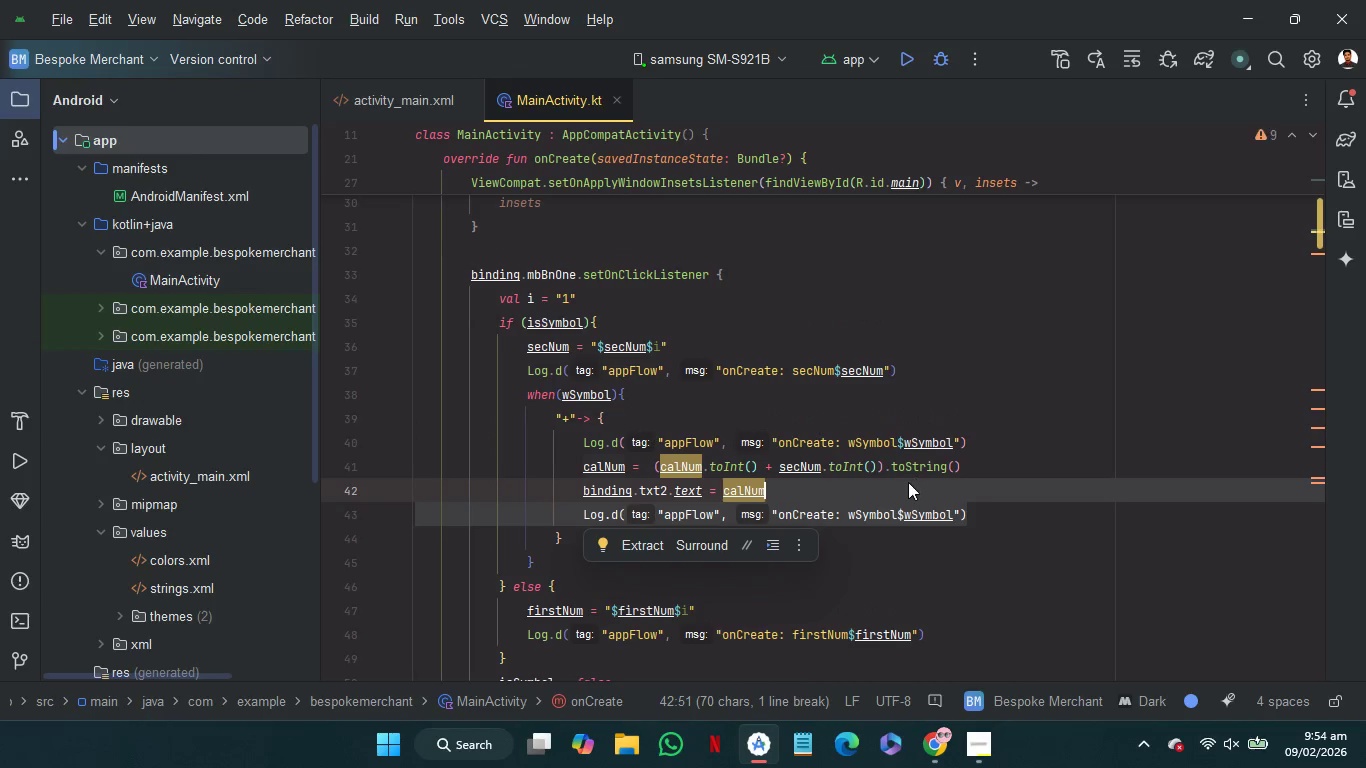 
left_click([906, 483])
 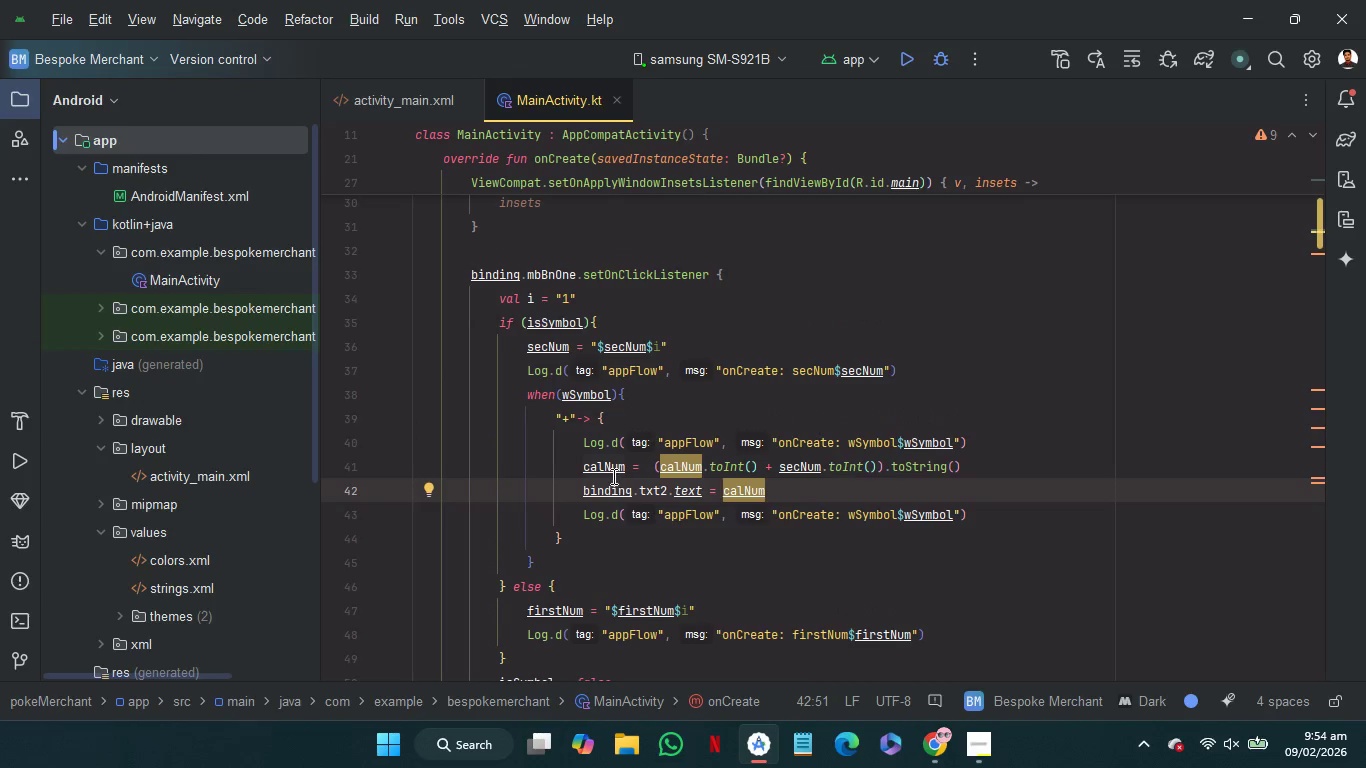 
double_click([611, 471])
 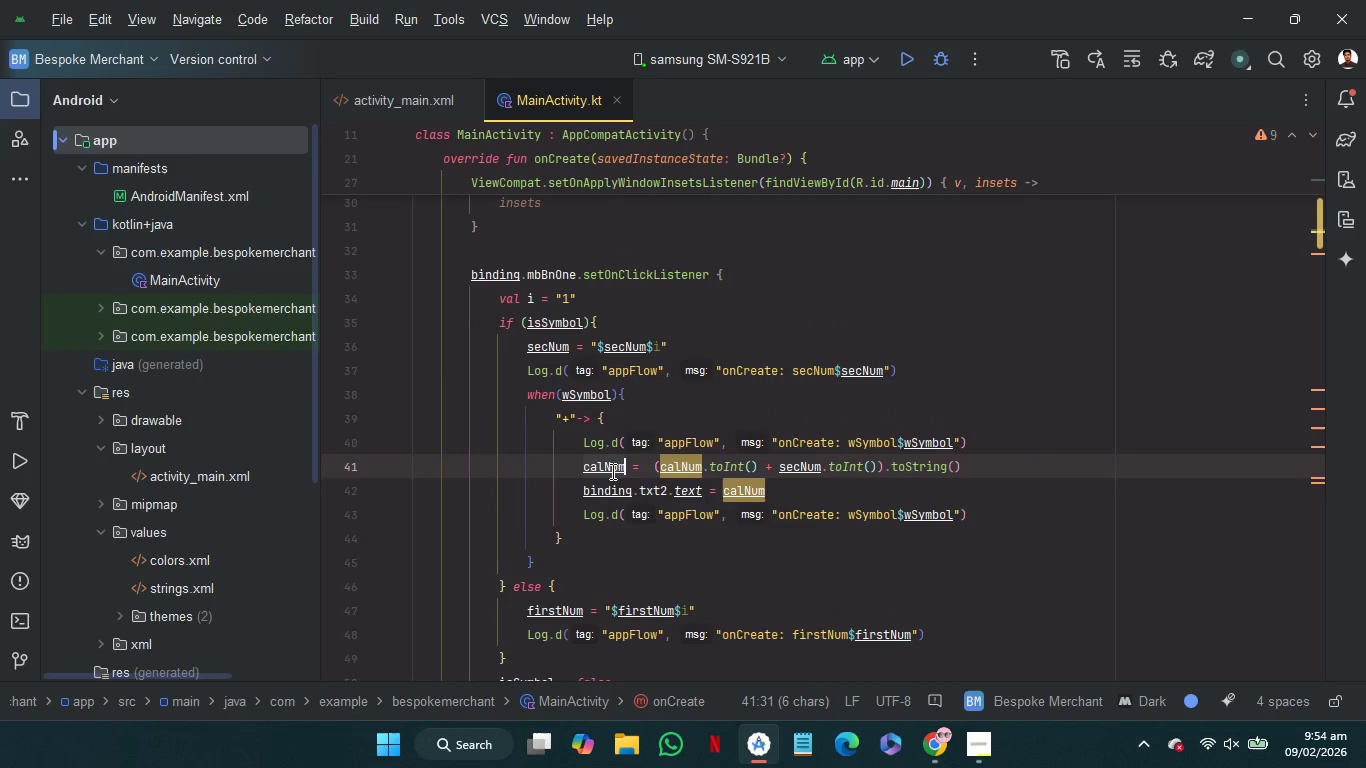 
key(Control+C)
 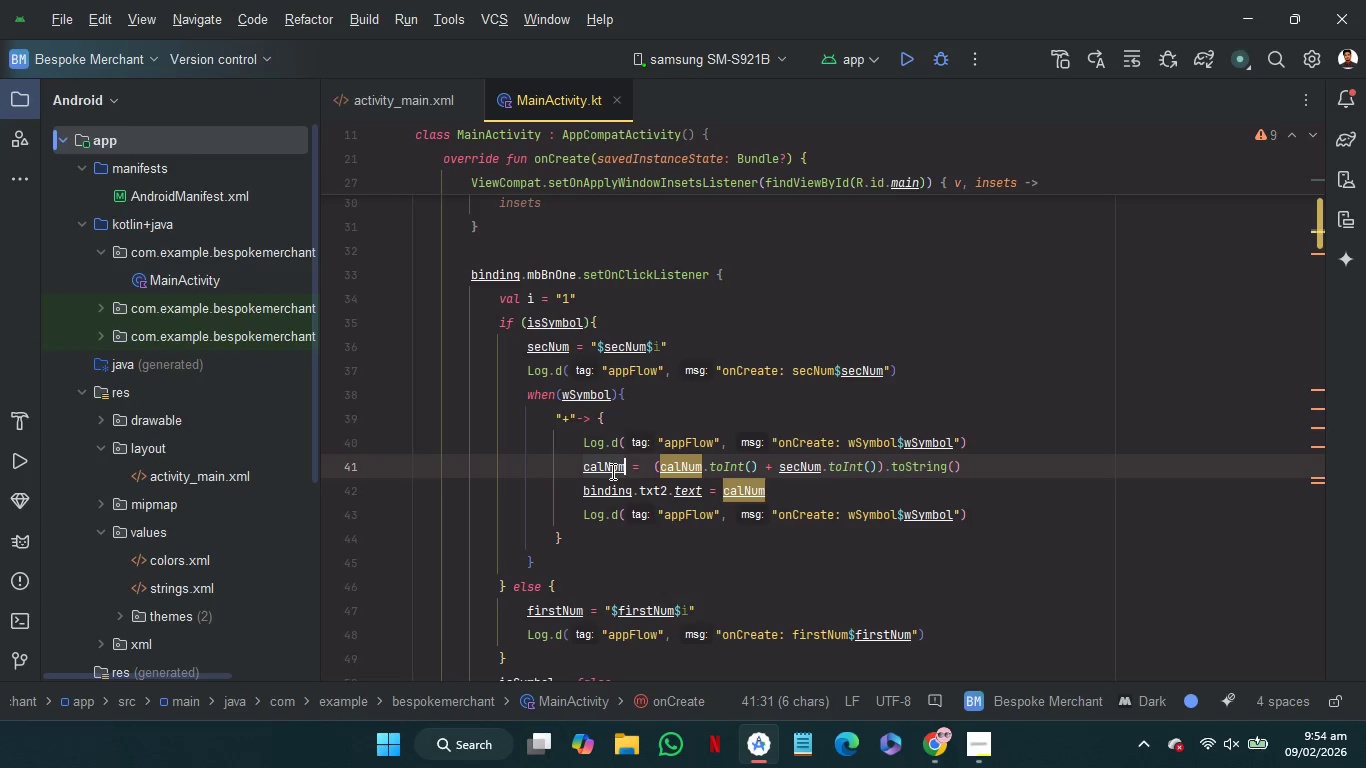 
key(Control+C)
 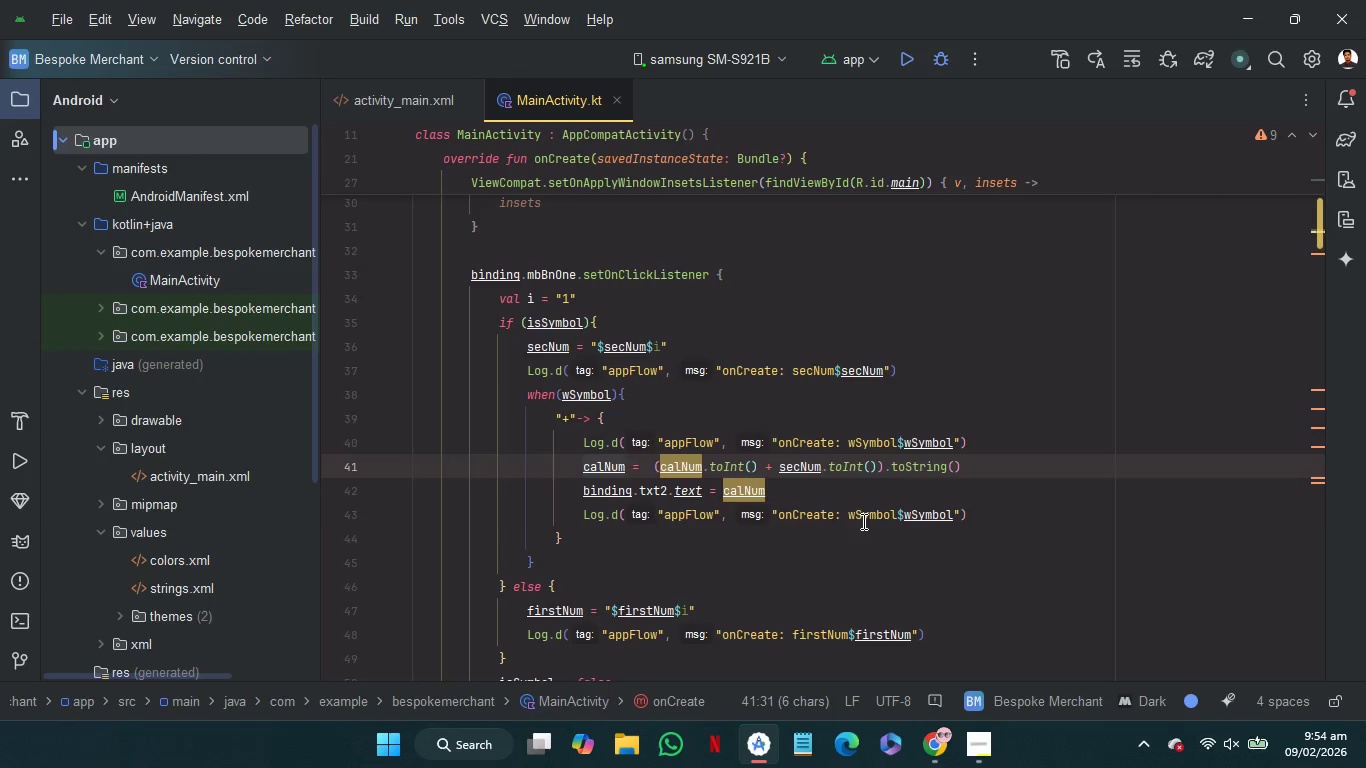 
double_click([862, 521])
 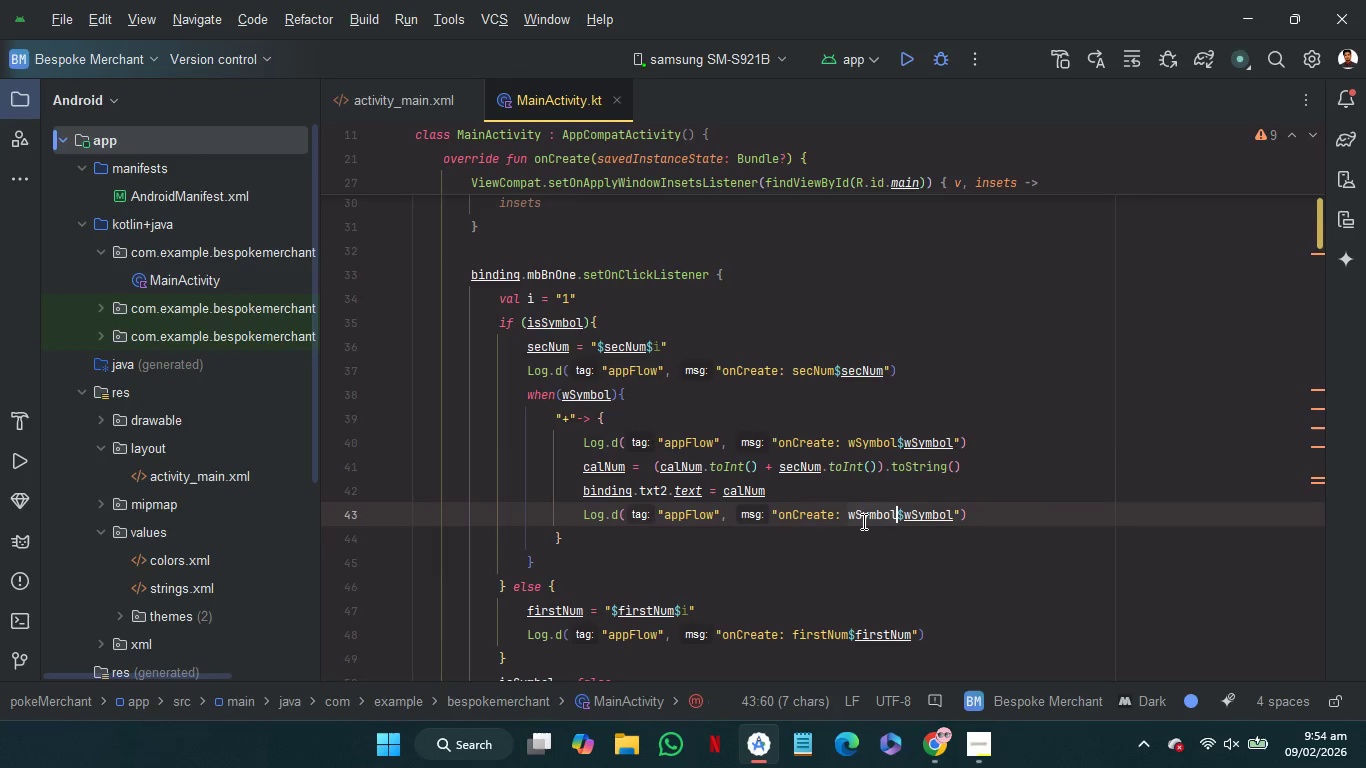 
key(Control+V)
 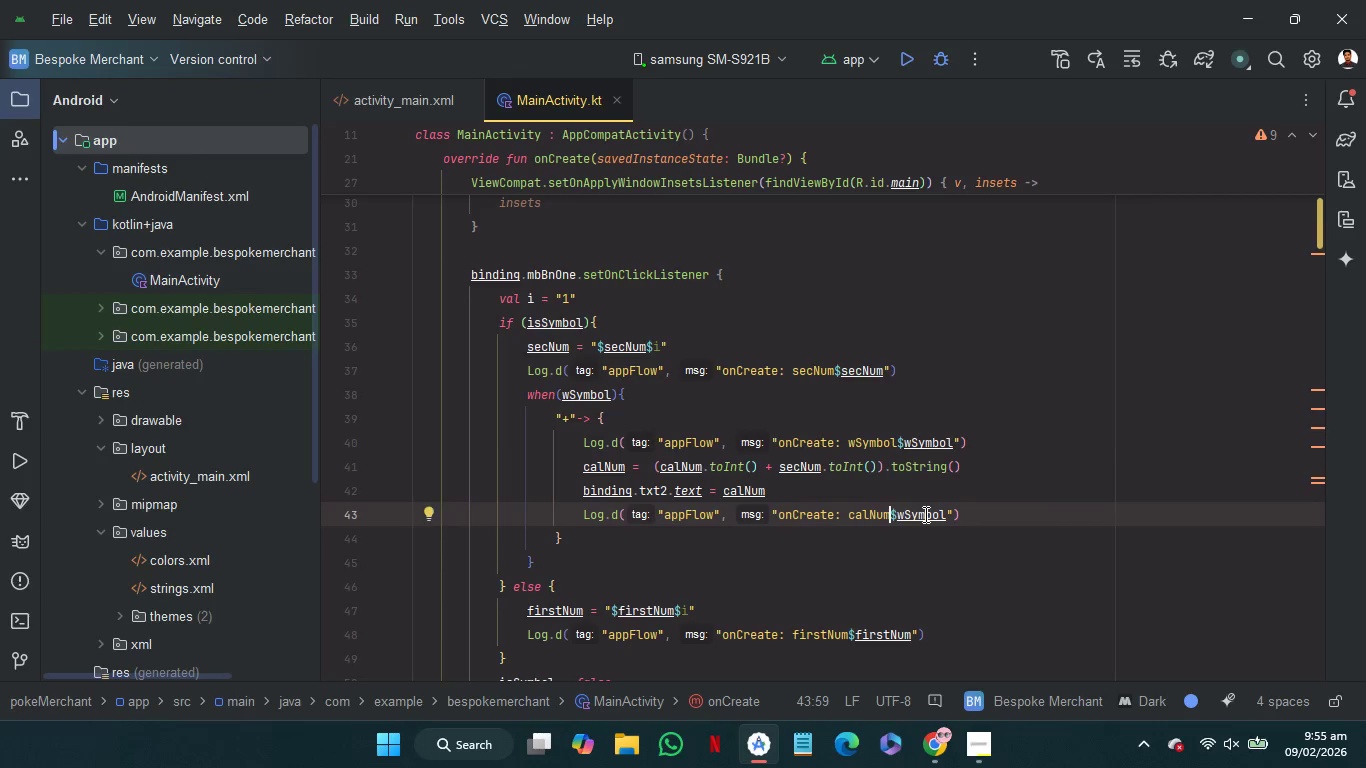 
double_click([924, 514])
 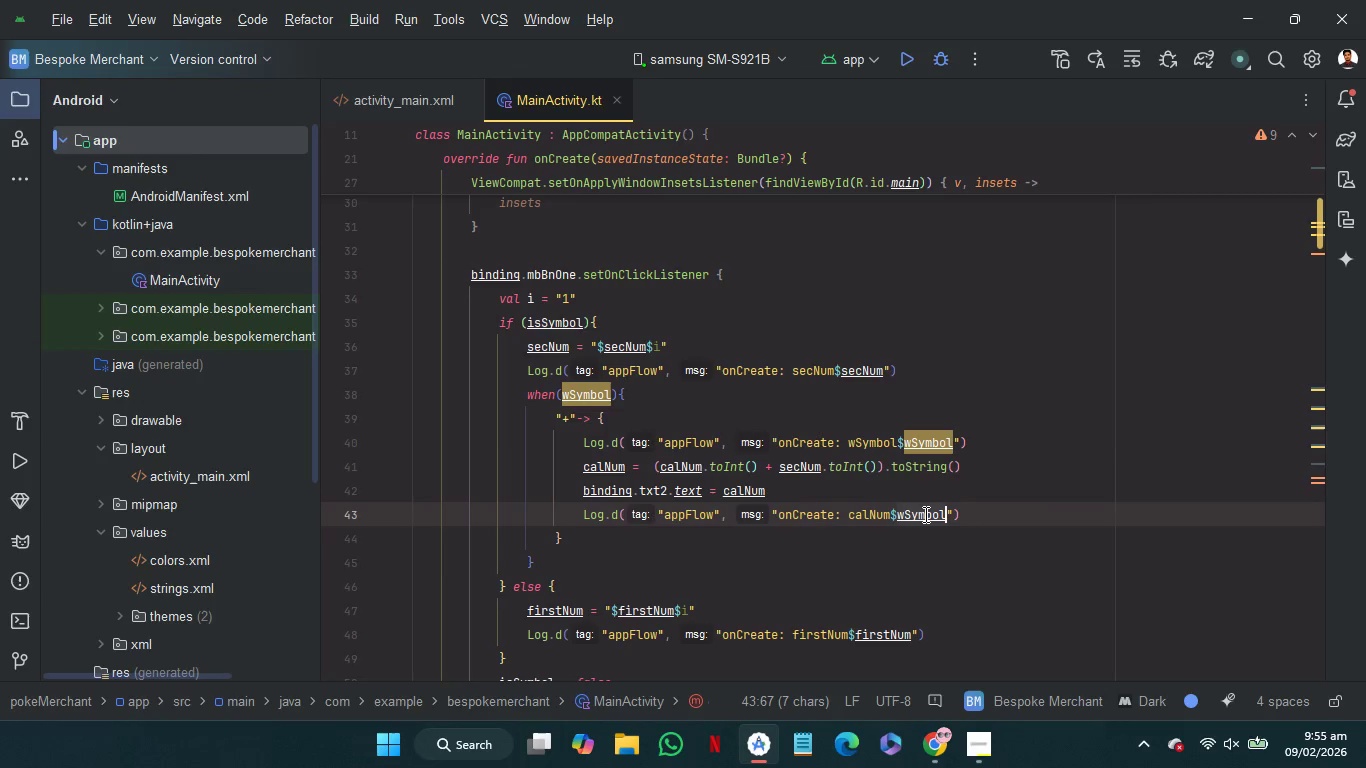 
key(Control+V)
 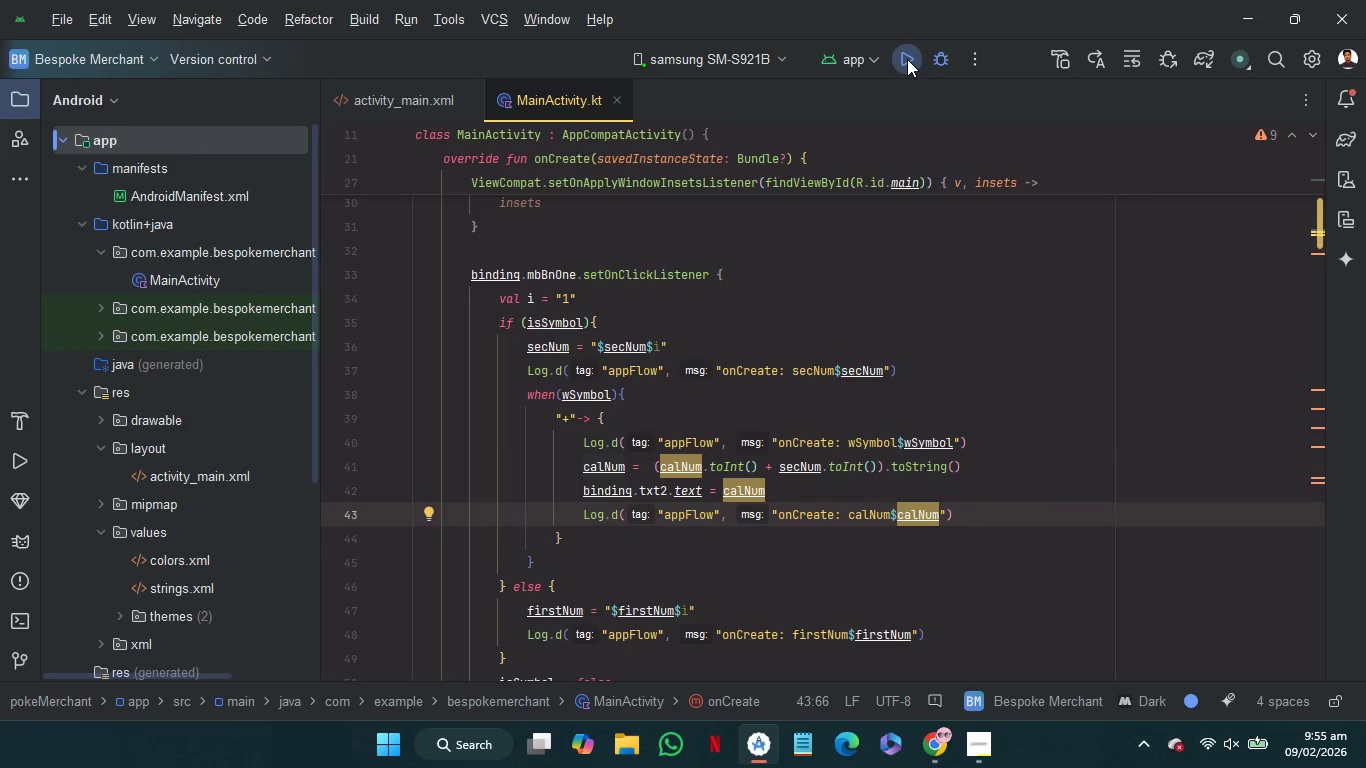 
left_click([907, 59])
 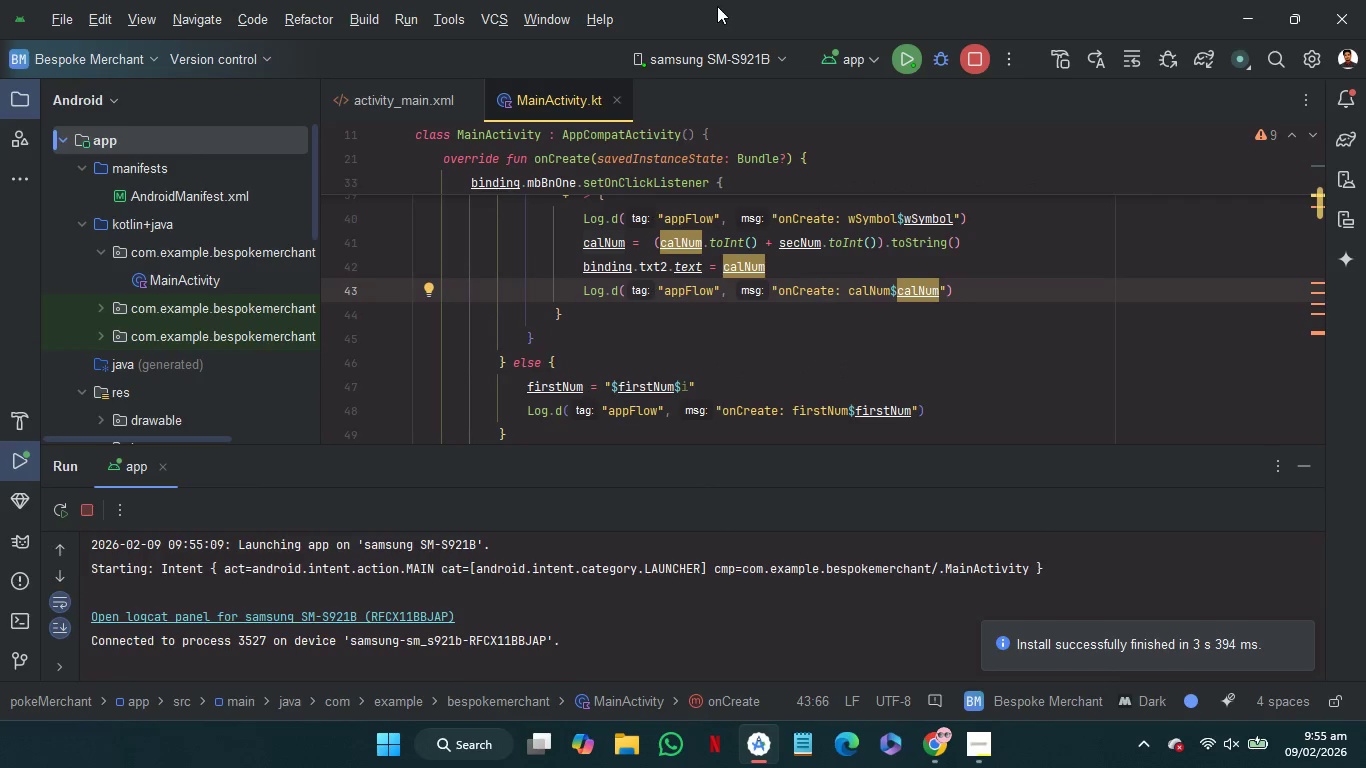 
wait(16.44)
 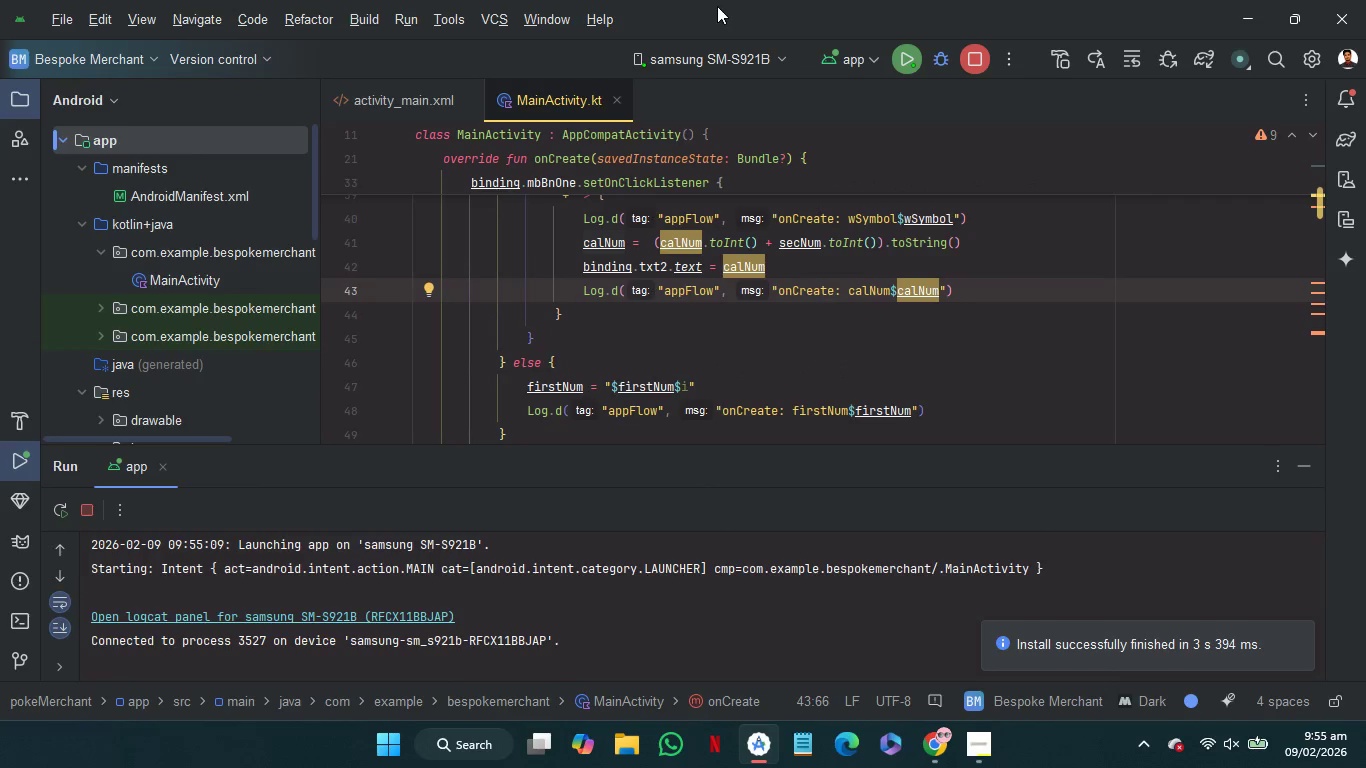 
left_click([355, 621])
 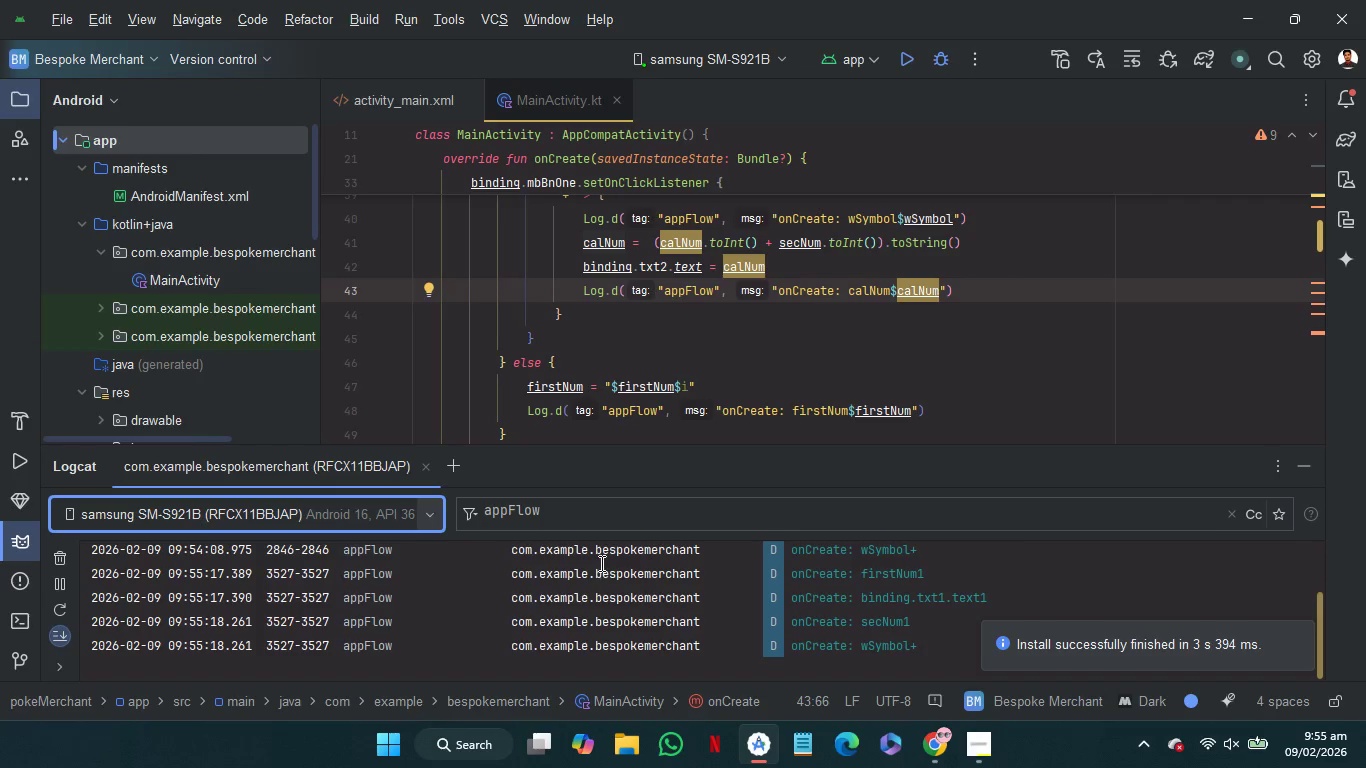 
scroll: coordinate [600, 563], scroll_direction: down, amount: 9.0
 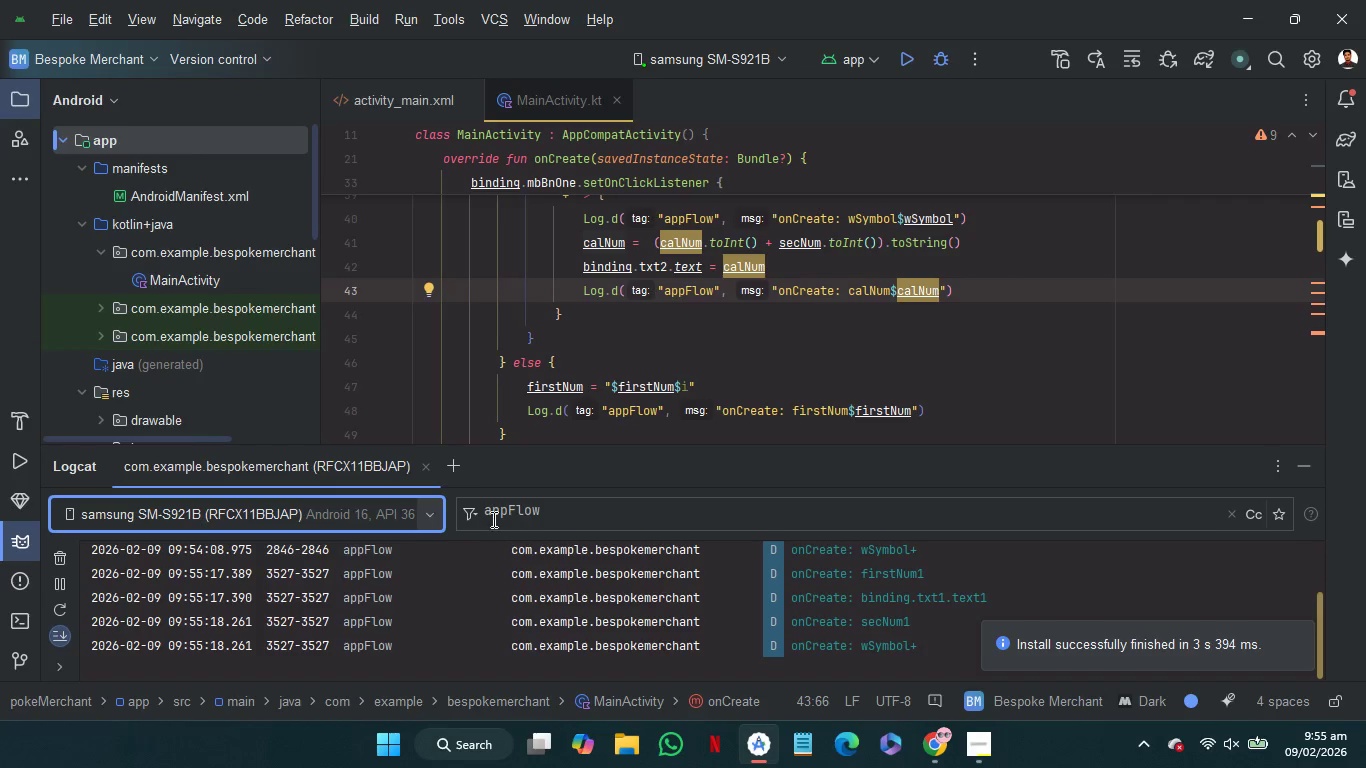 
left_click([475, 515])
 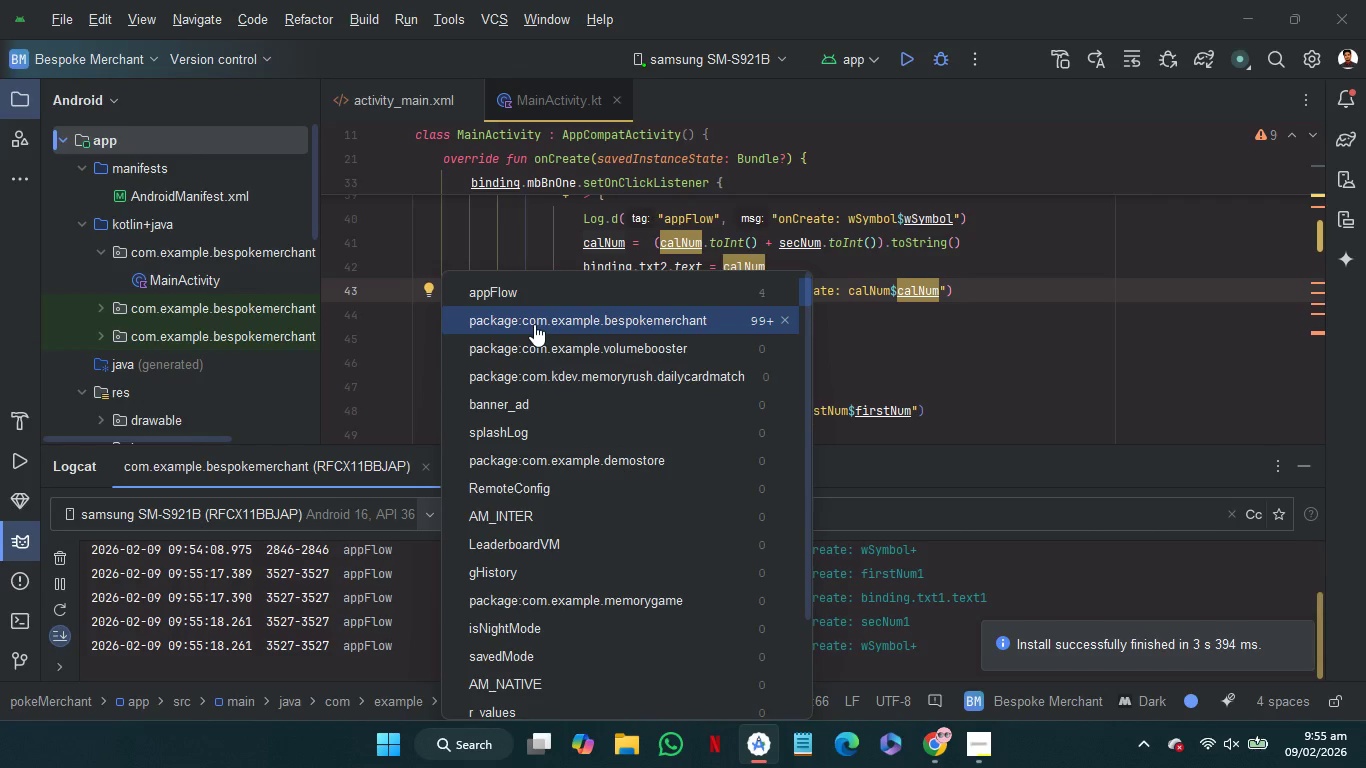 
left_click([534, 324])
 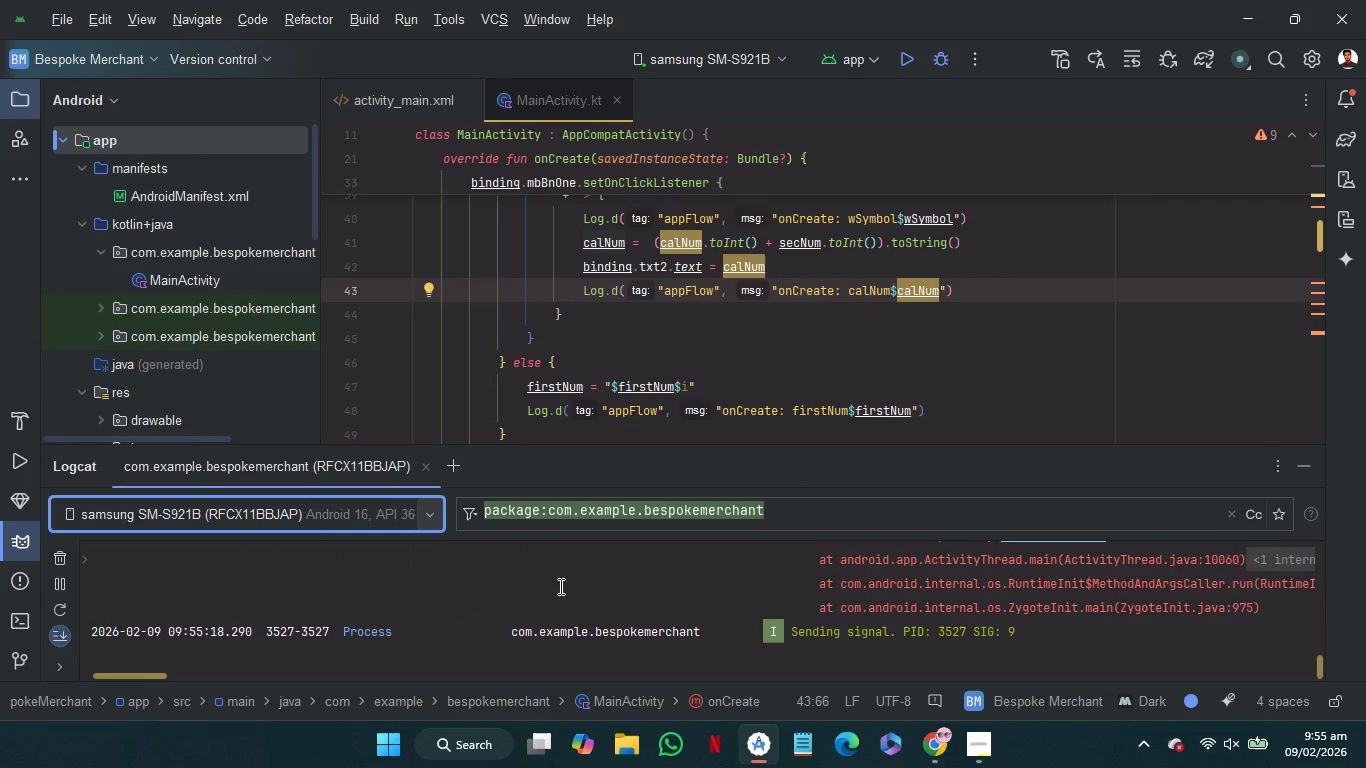 
scroll: coordinate [559, 586], scroll_direction: down, amount: 18.0
 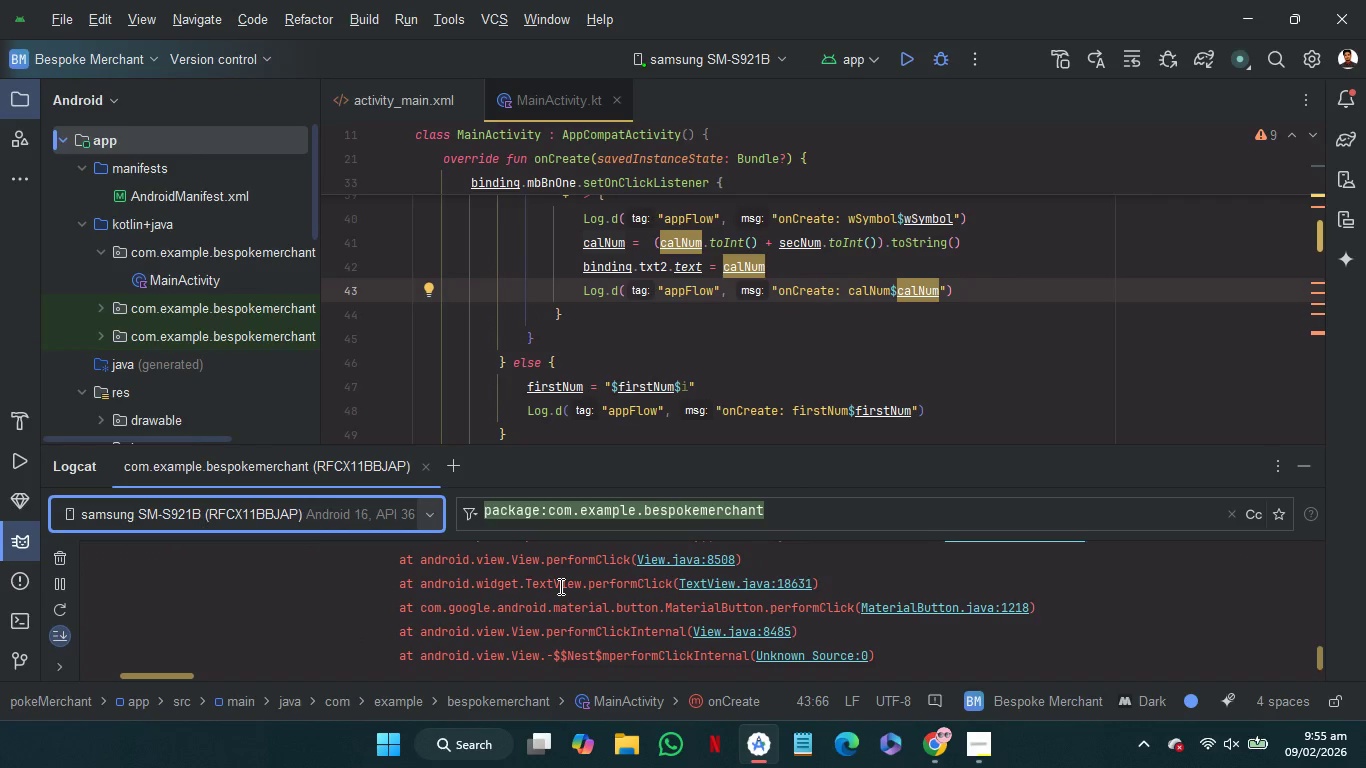 
scroll: coordinate [559, 586], scroll_direction: up, amount: 1.0
 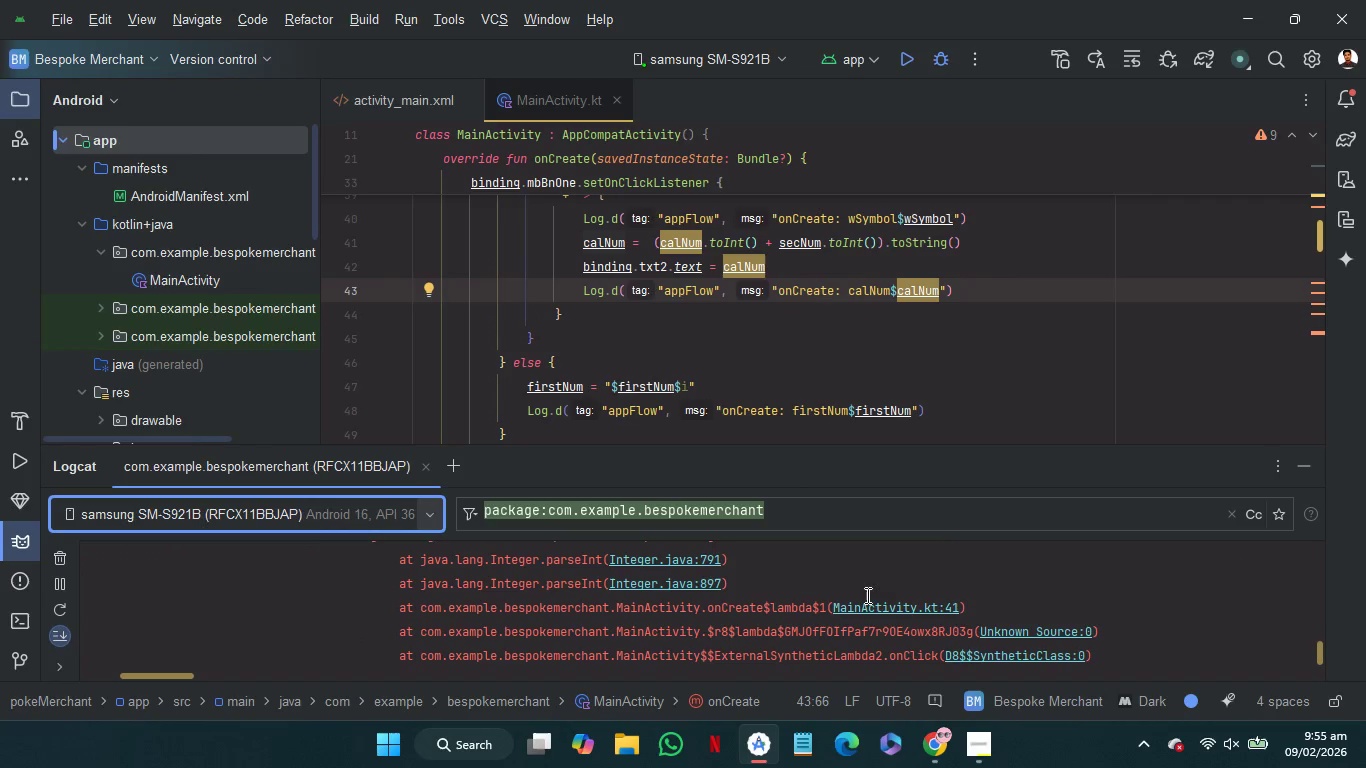 
left_click([863, 602])
 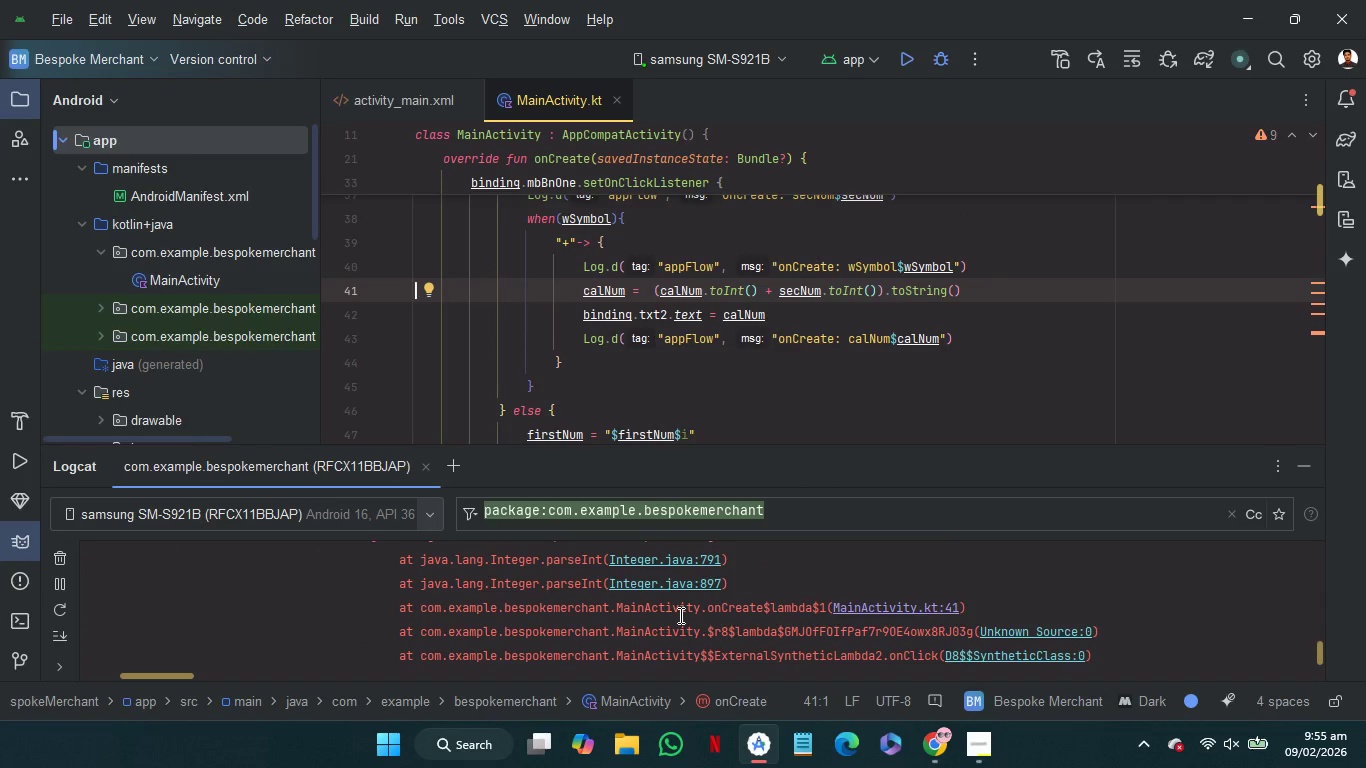 
scroll: coordinate [679, 615], scroll_direction: up, amount: 2.0
 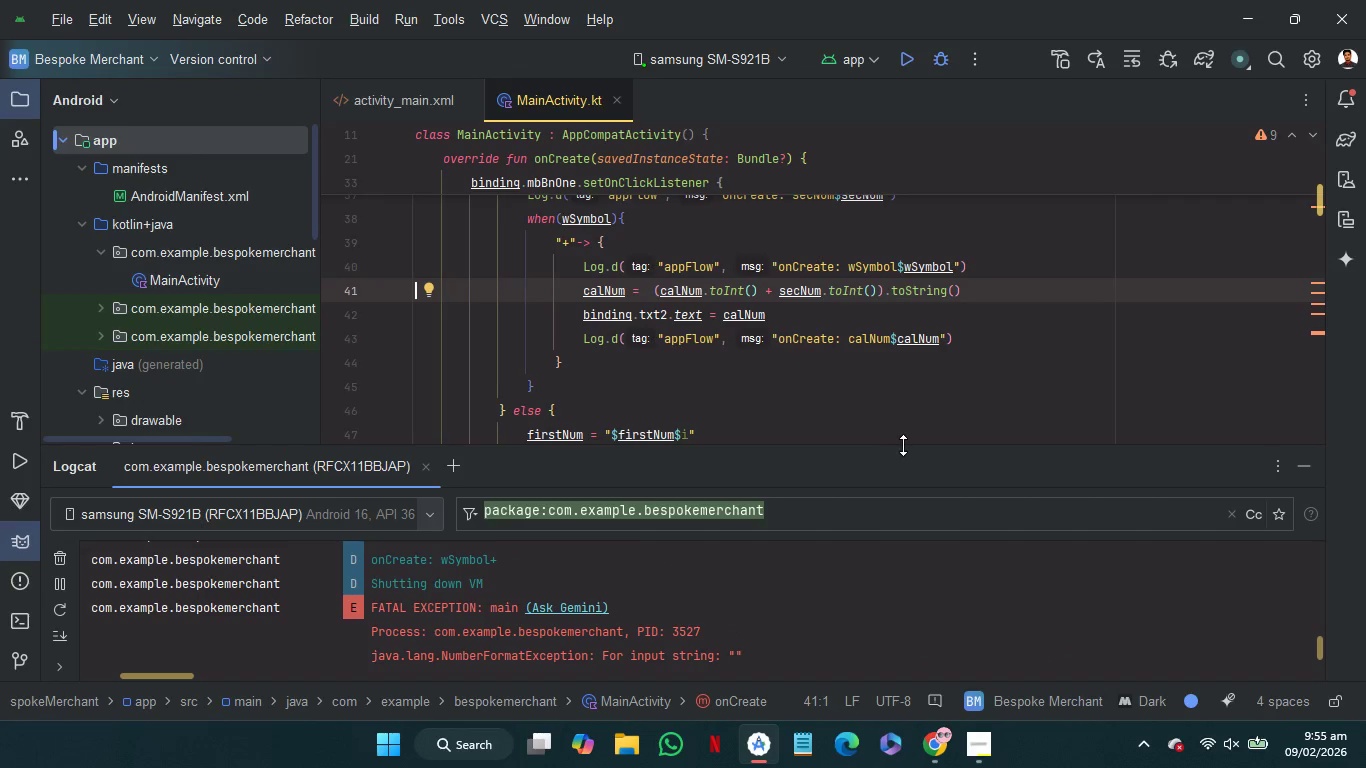 
wait(5.73)
 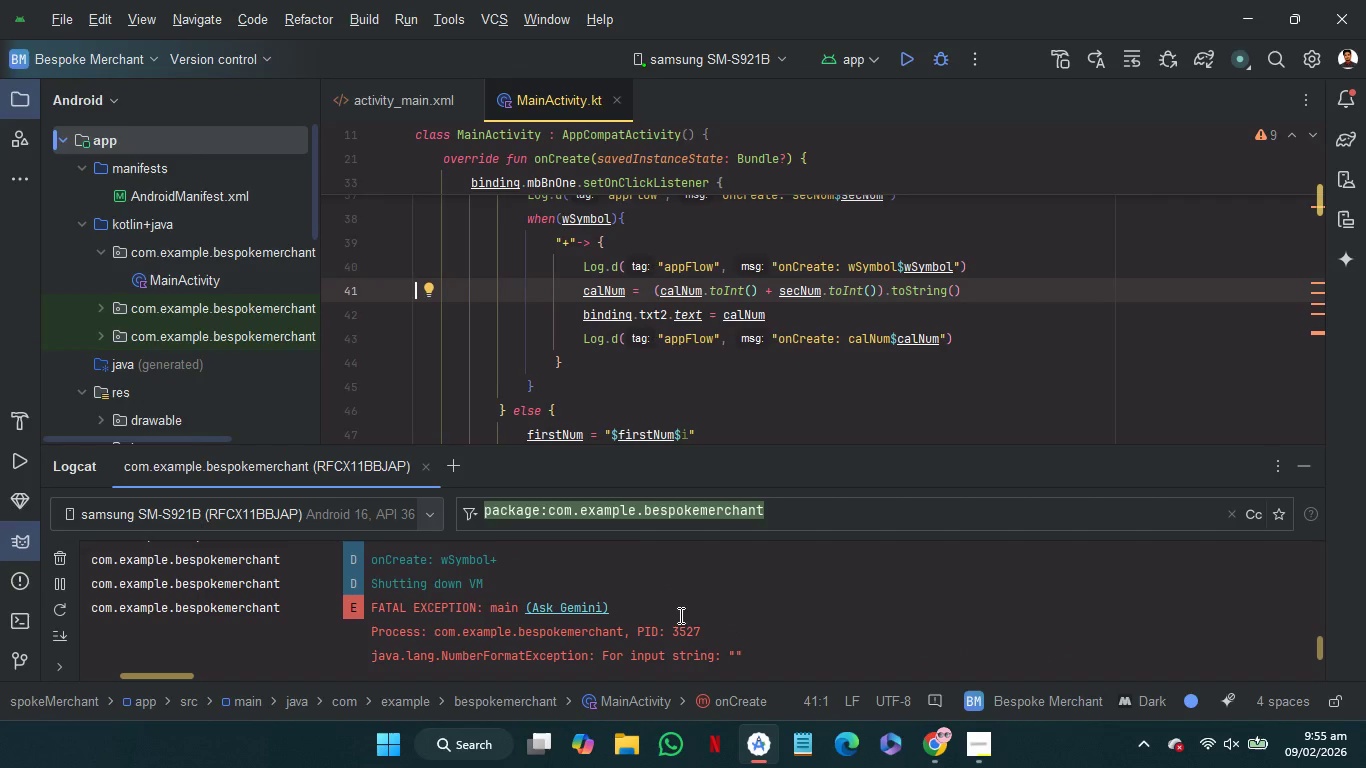 
left_click_drag(start_coordinate=[904, 445], to_coordinate=[905, 415])
 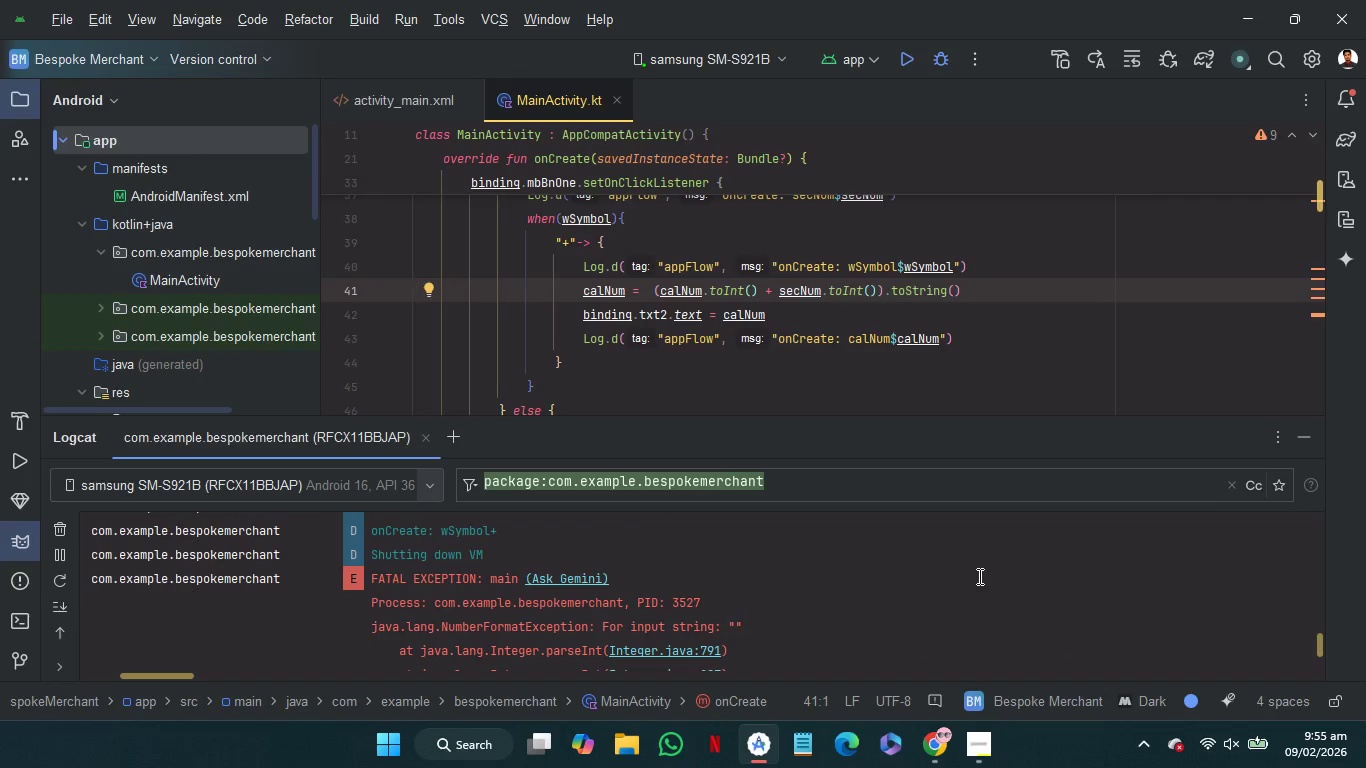 
scroll: coordinate [978, 576], scroll_direction: down, amount: 1.0
 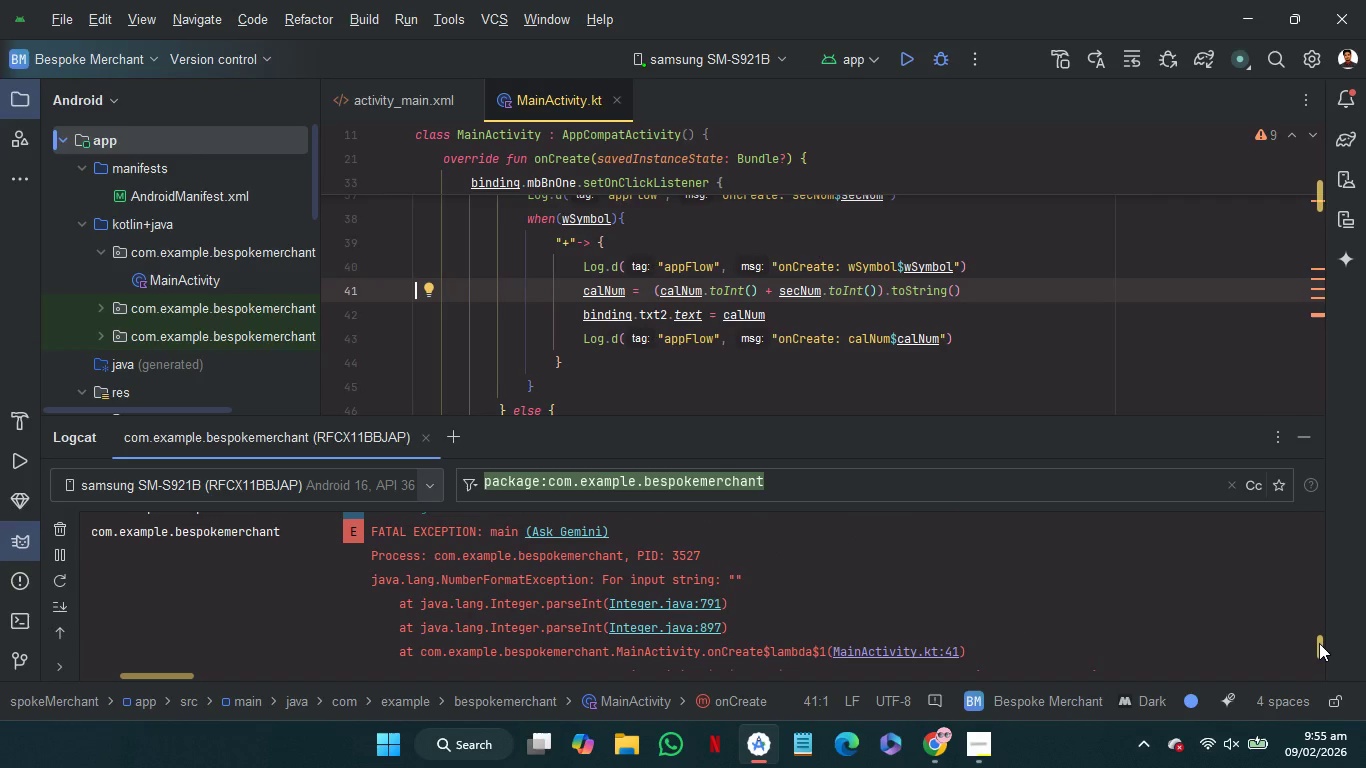 
wait(11.09)
 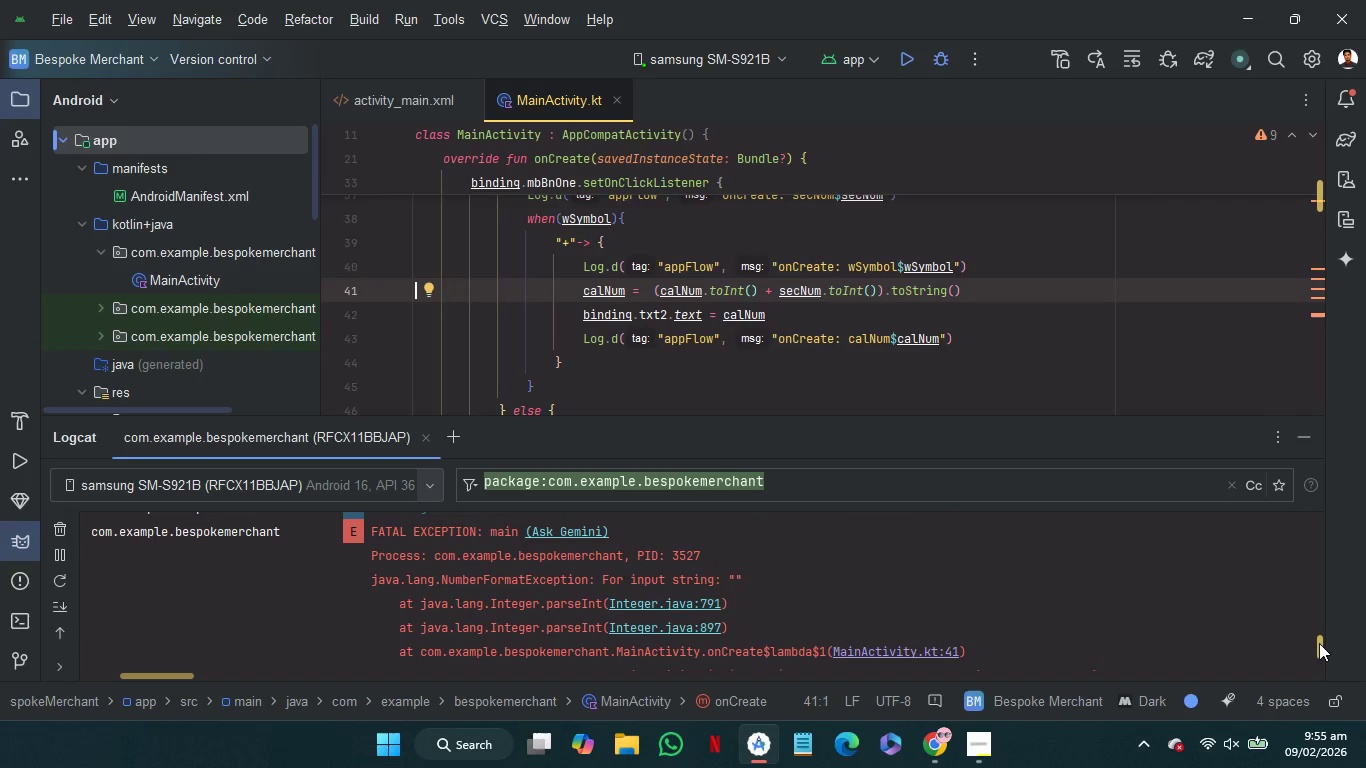 
mouse_move([726, 276])
 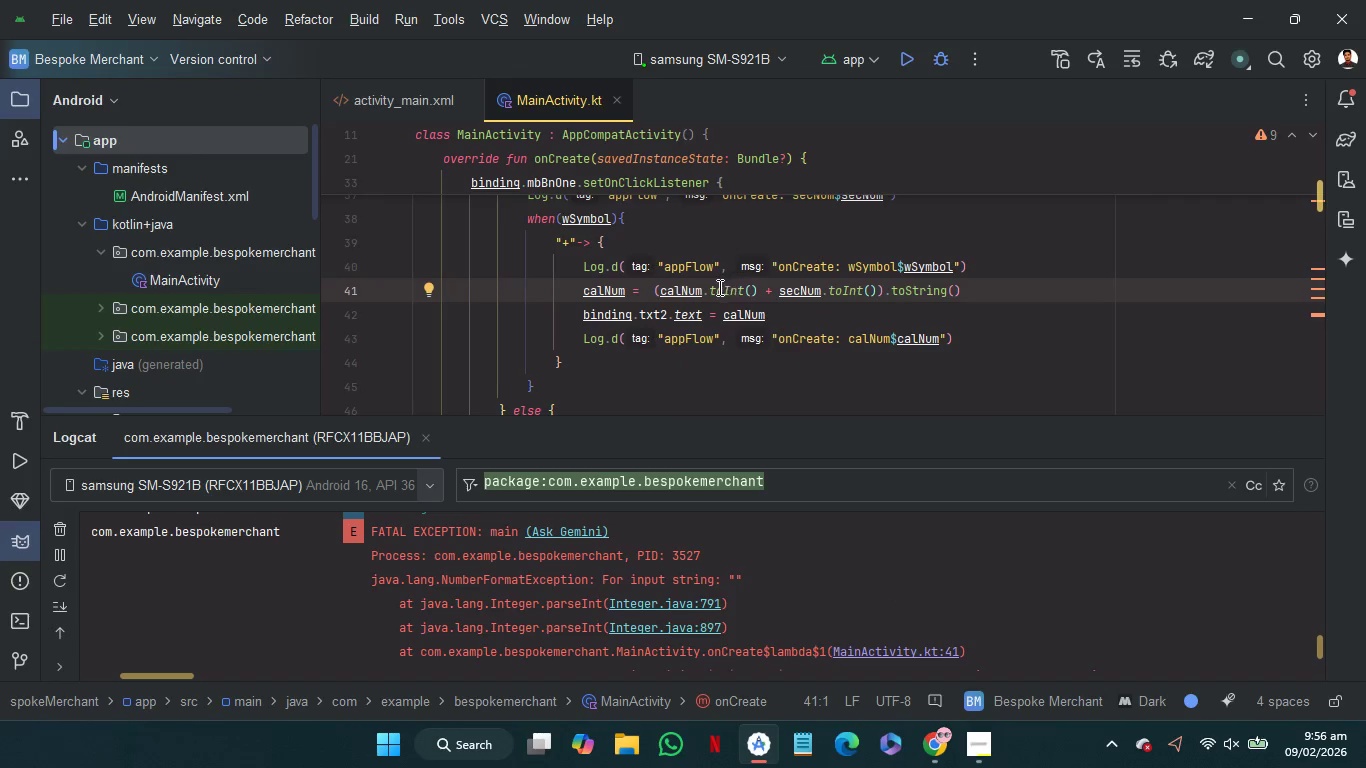 
mouse_move([710, 301])
 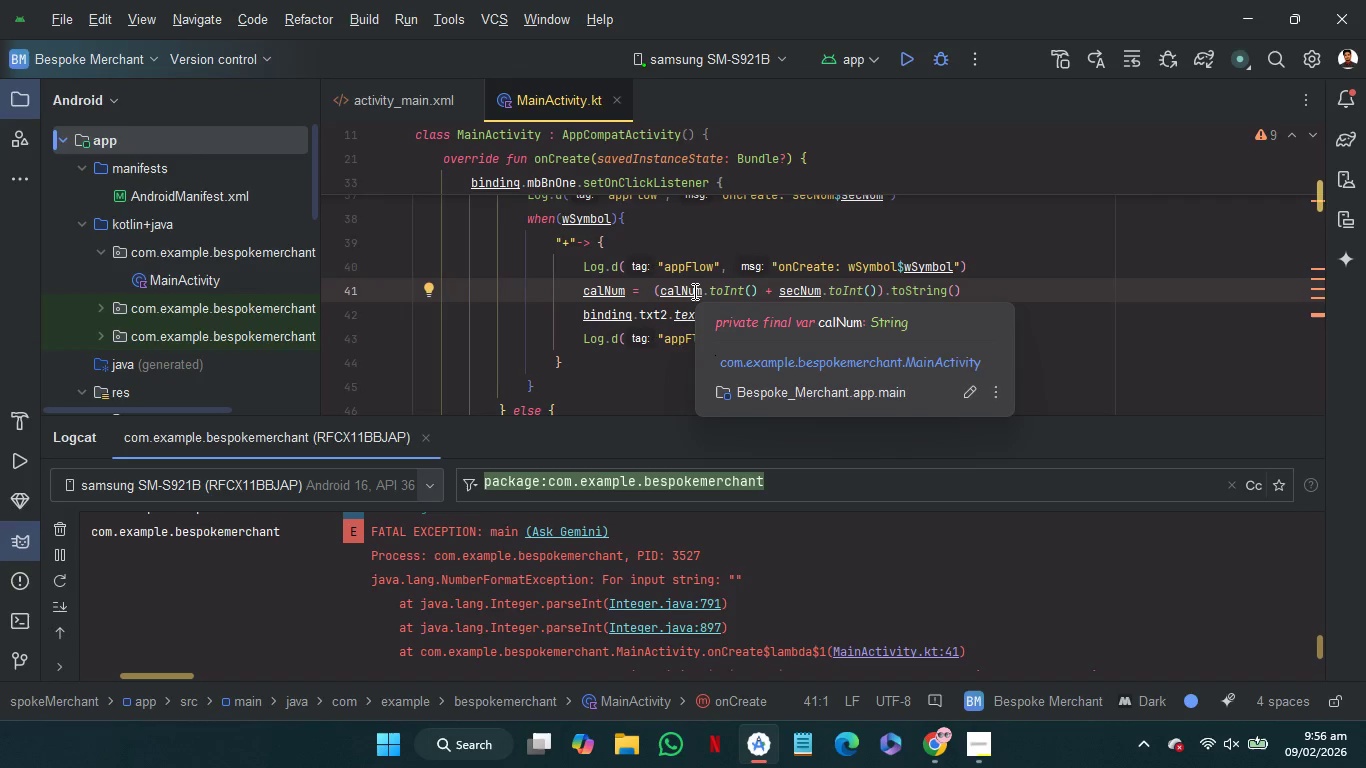 
wait(7.35)
 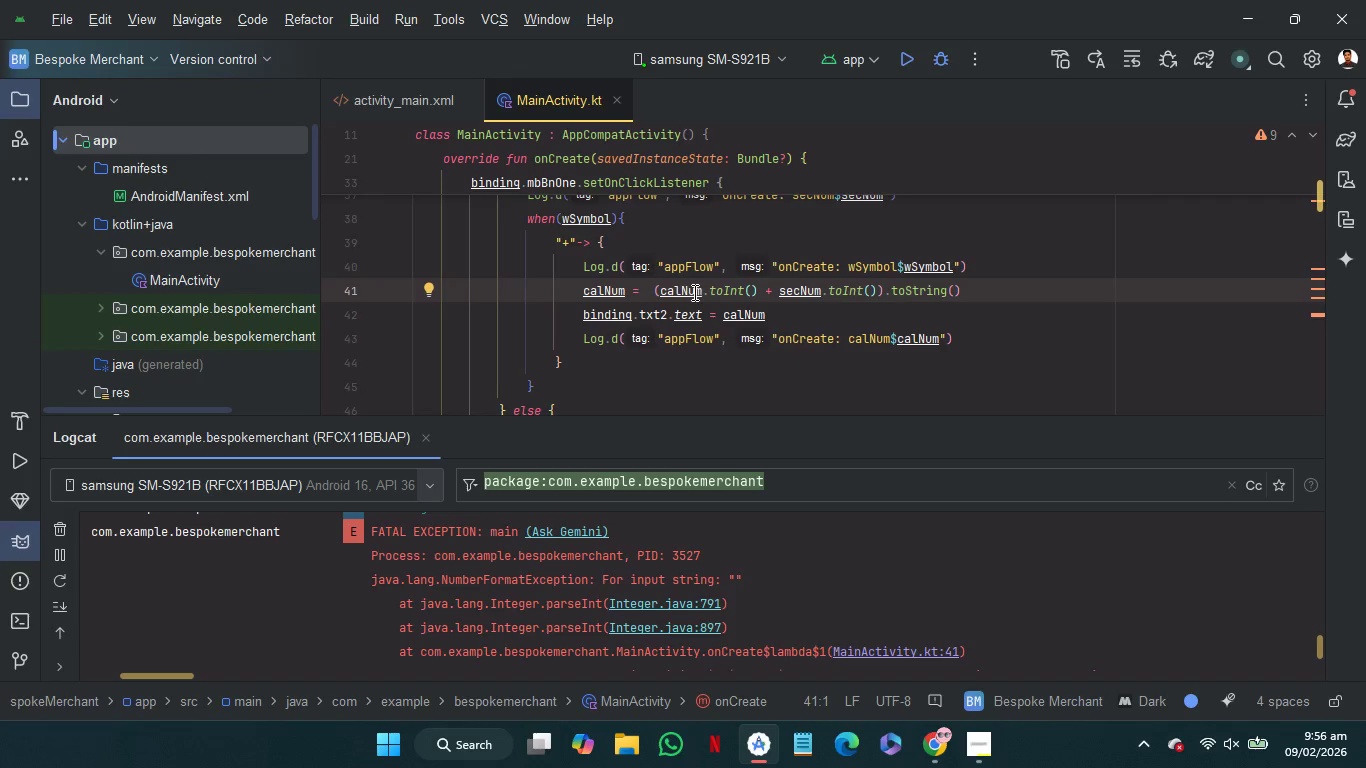 
left_click([997, 264])
 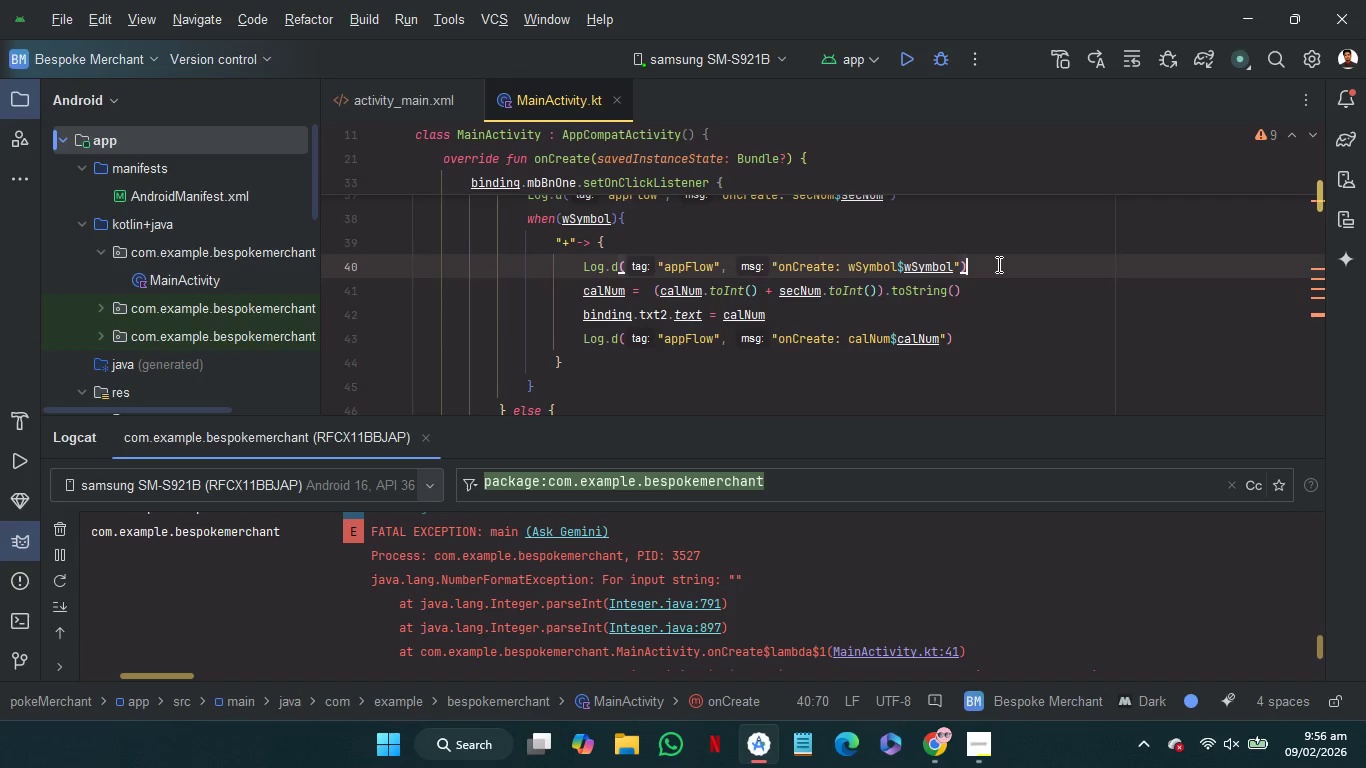 
key(Enter)
 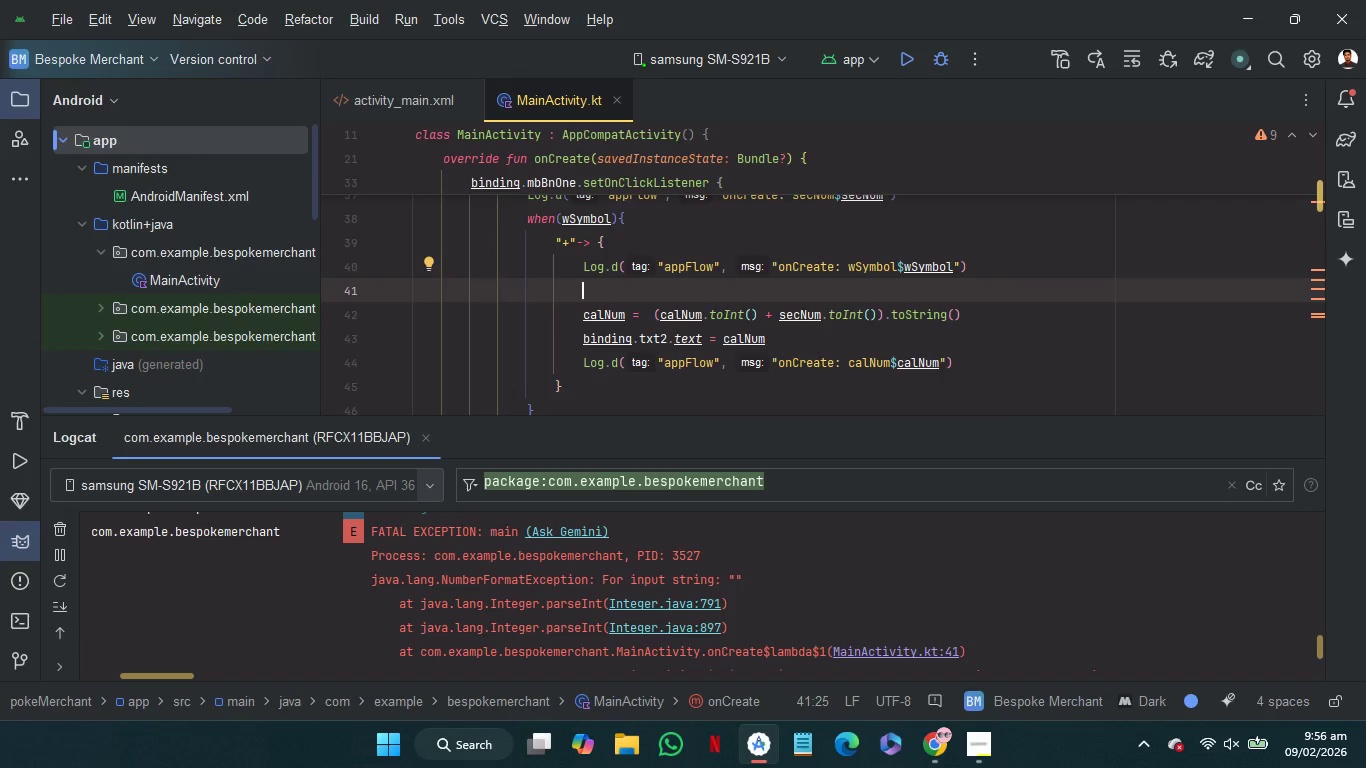 
type(if)
 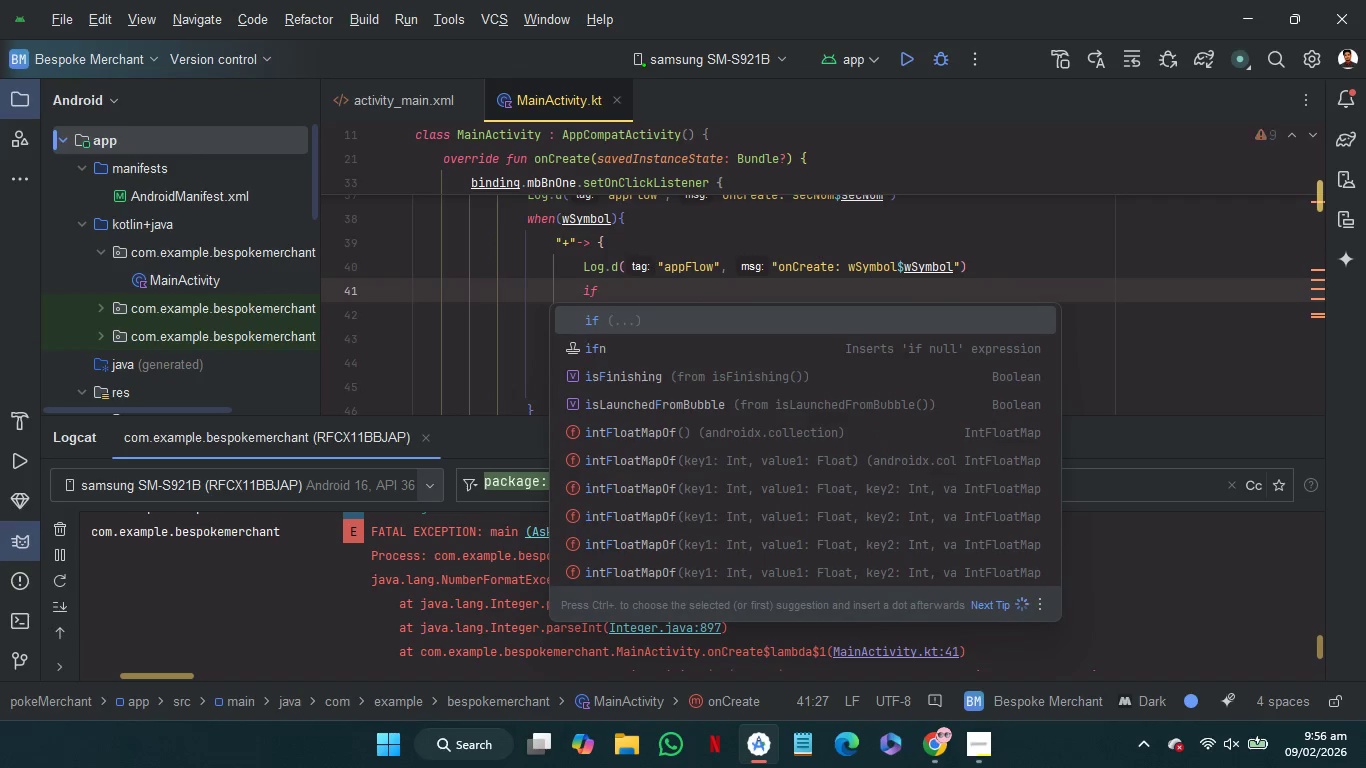 
key(Enter)
 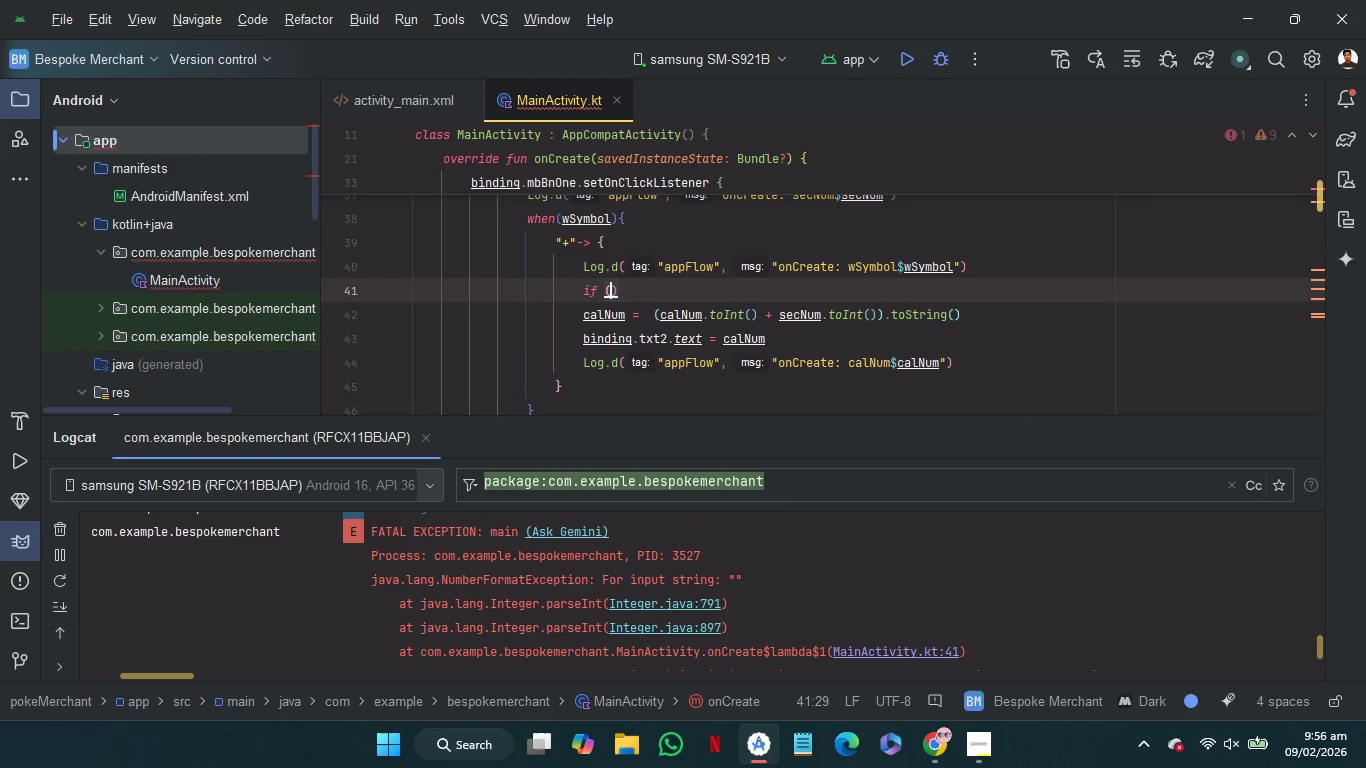 
type(cal)
 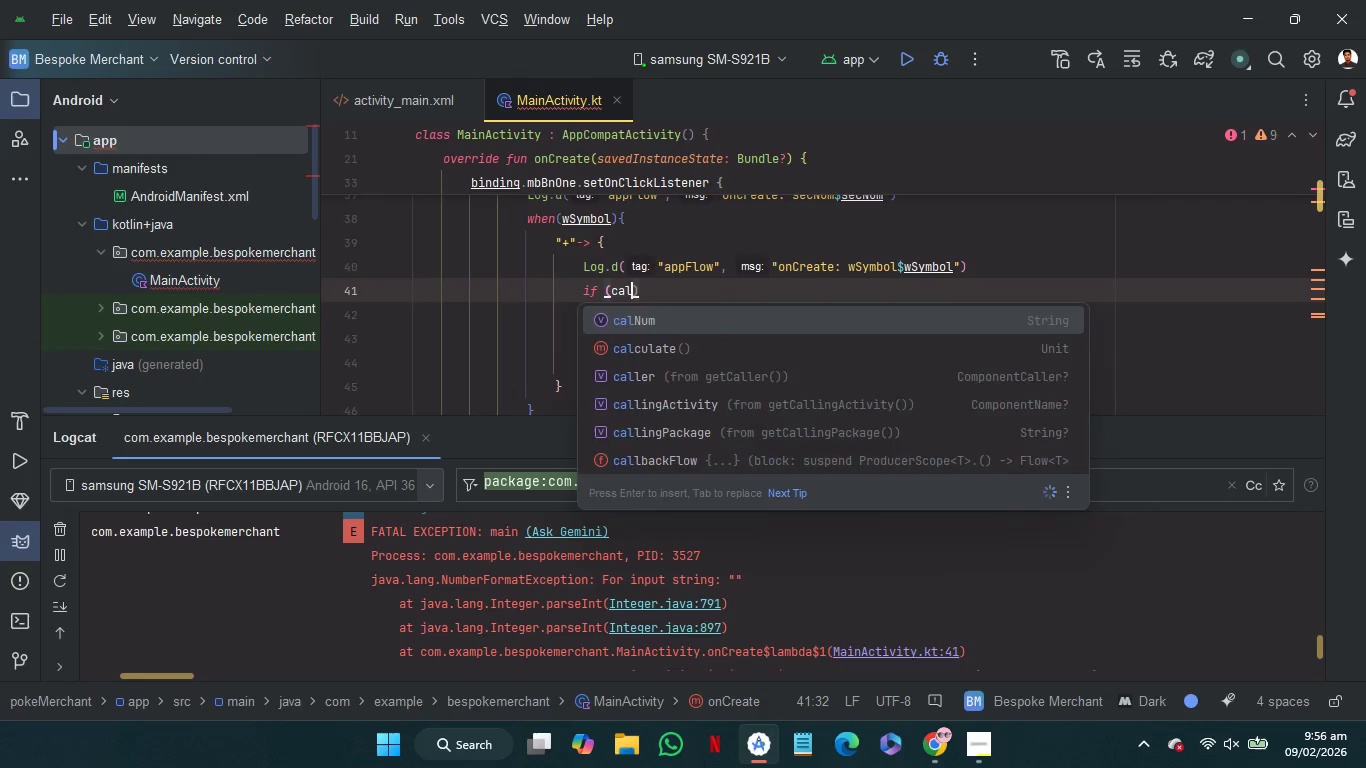 
key(Enter)
 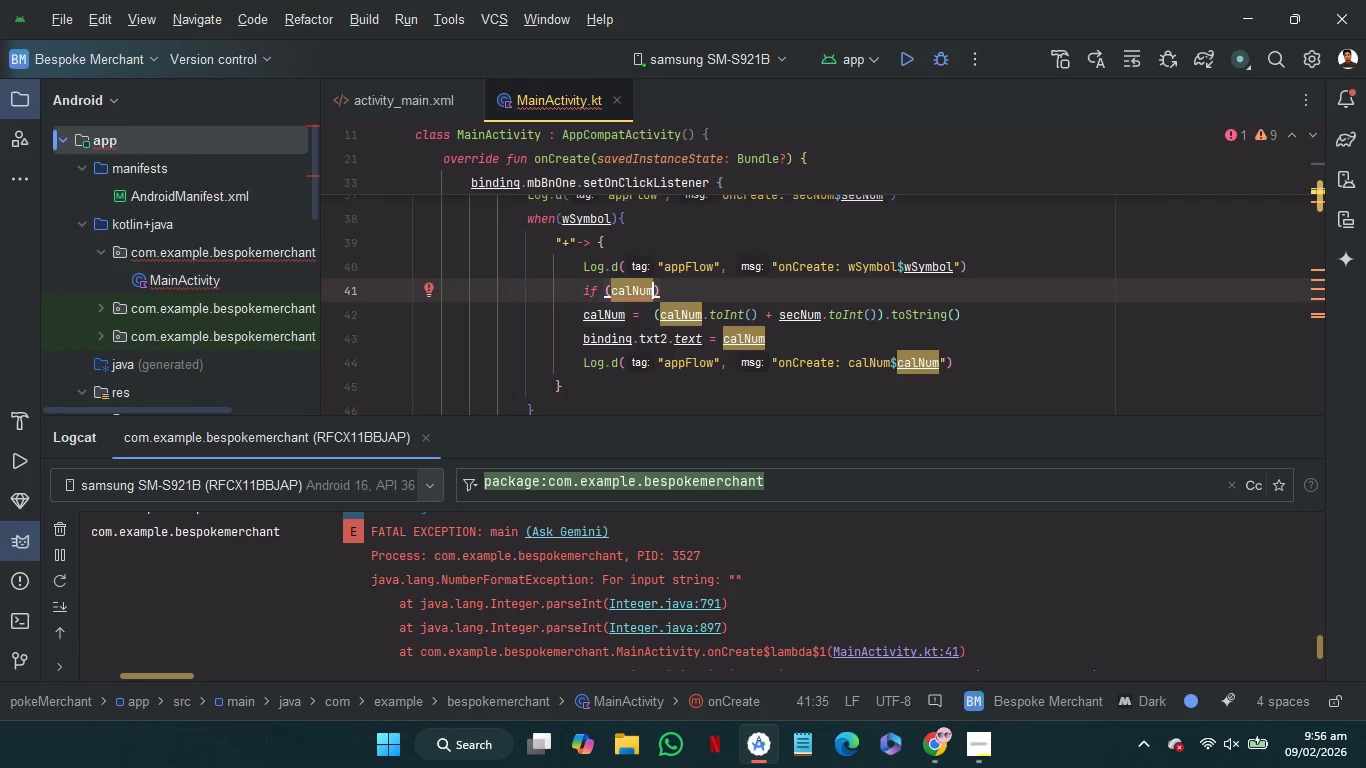 
key(Equal)
 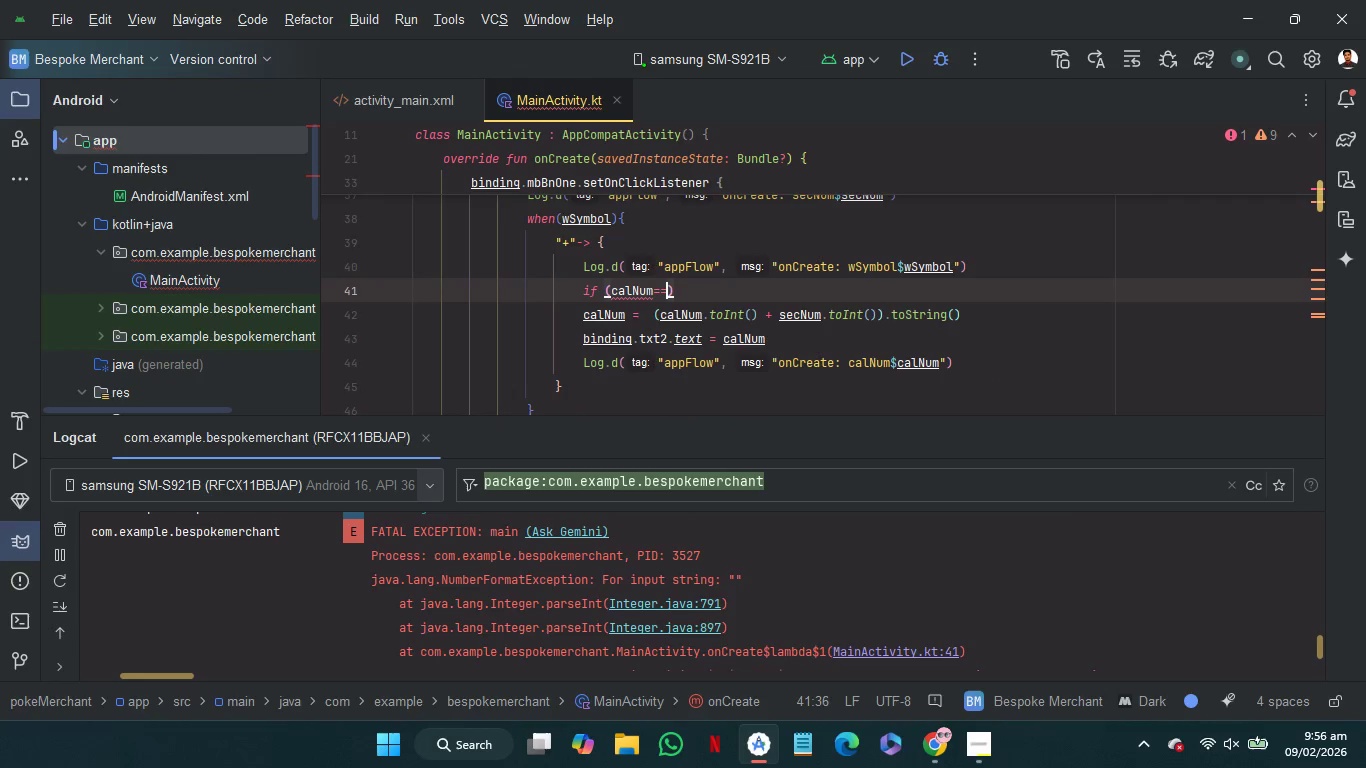 
key(Equal)
 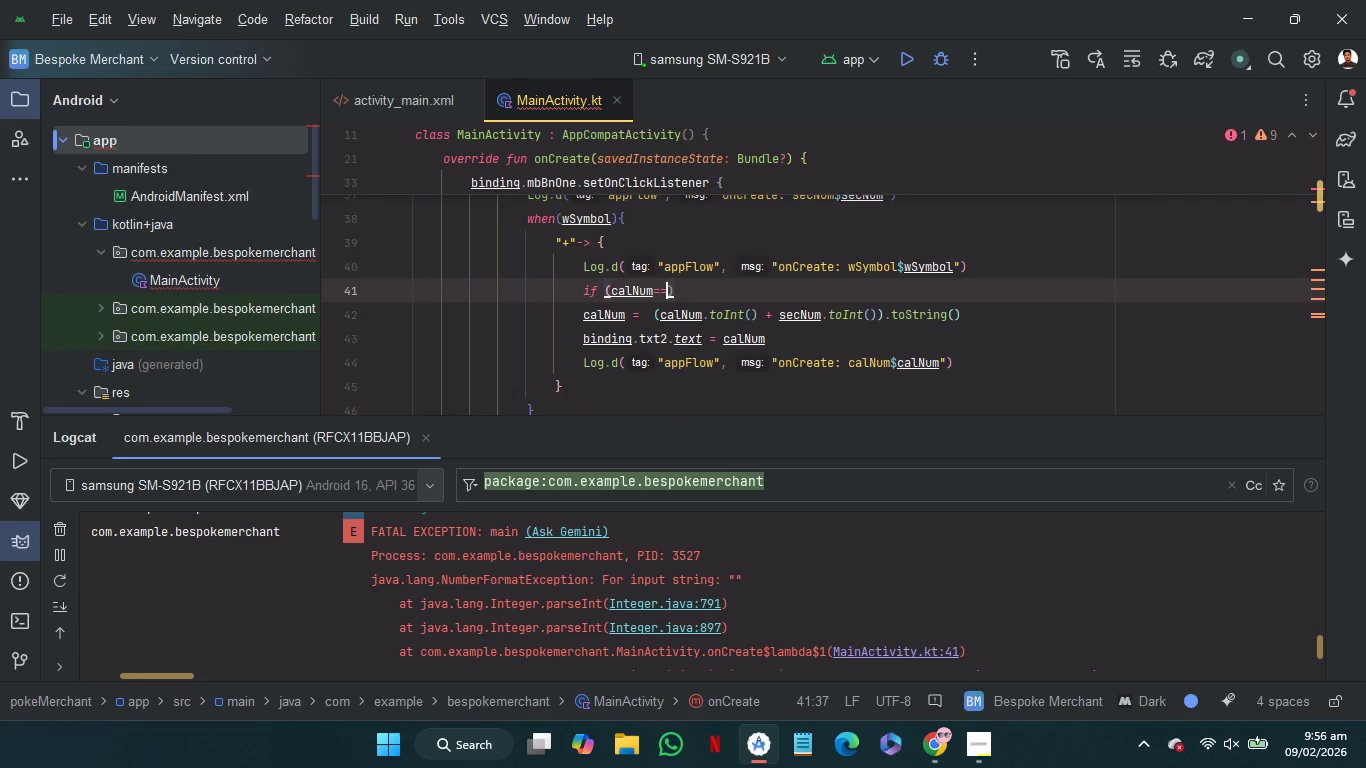 
key(Shift+Quote)
 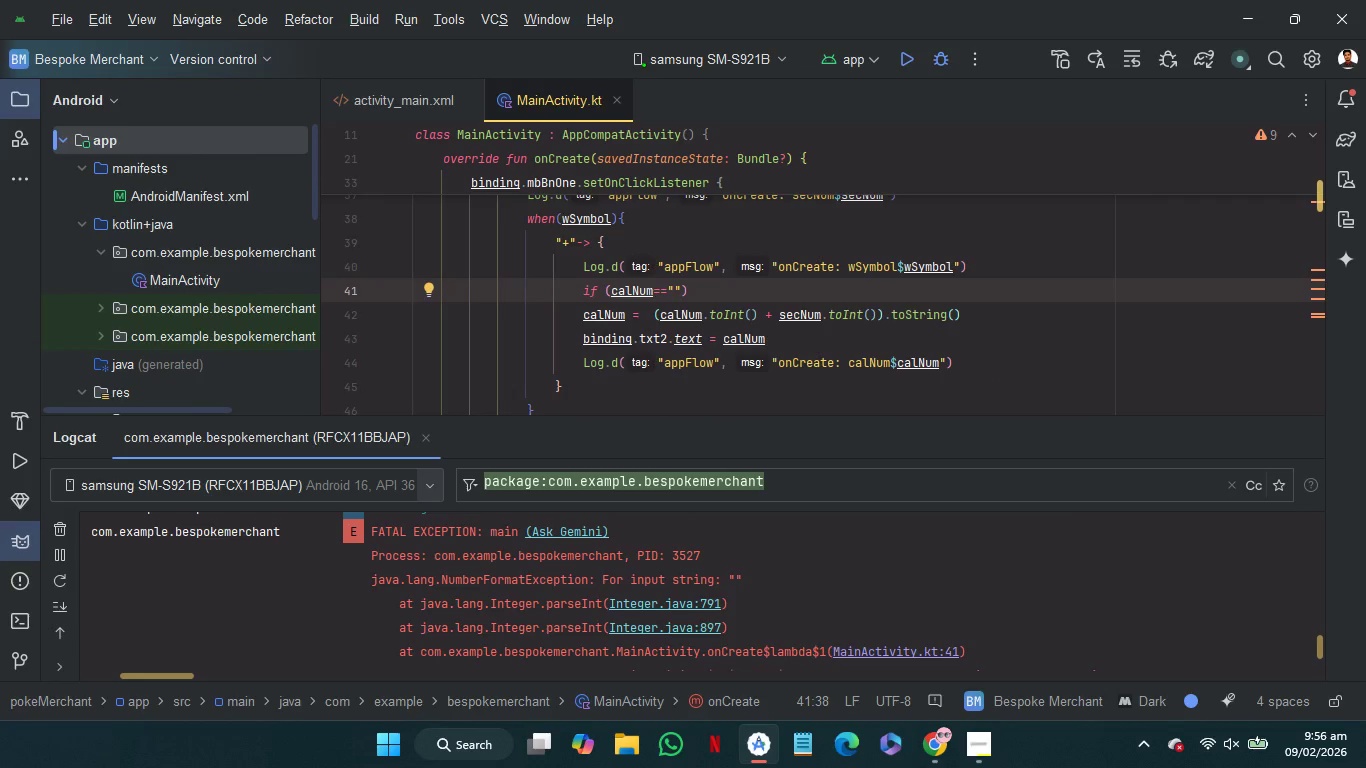 
key(ArrowRight)
 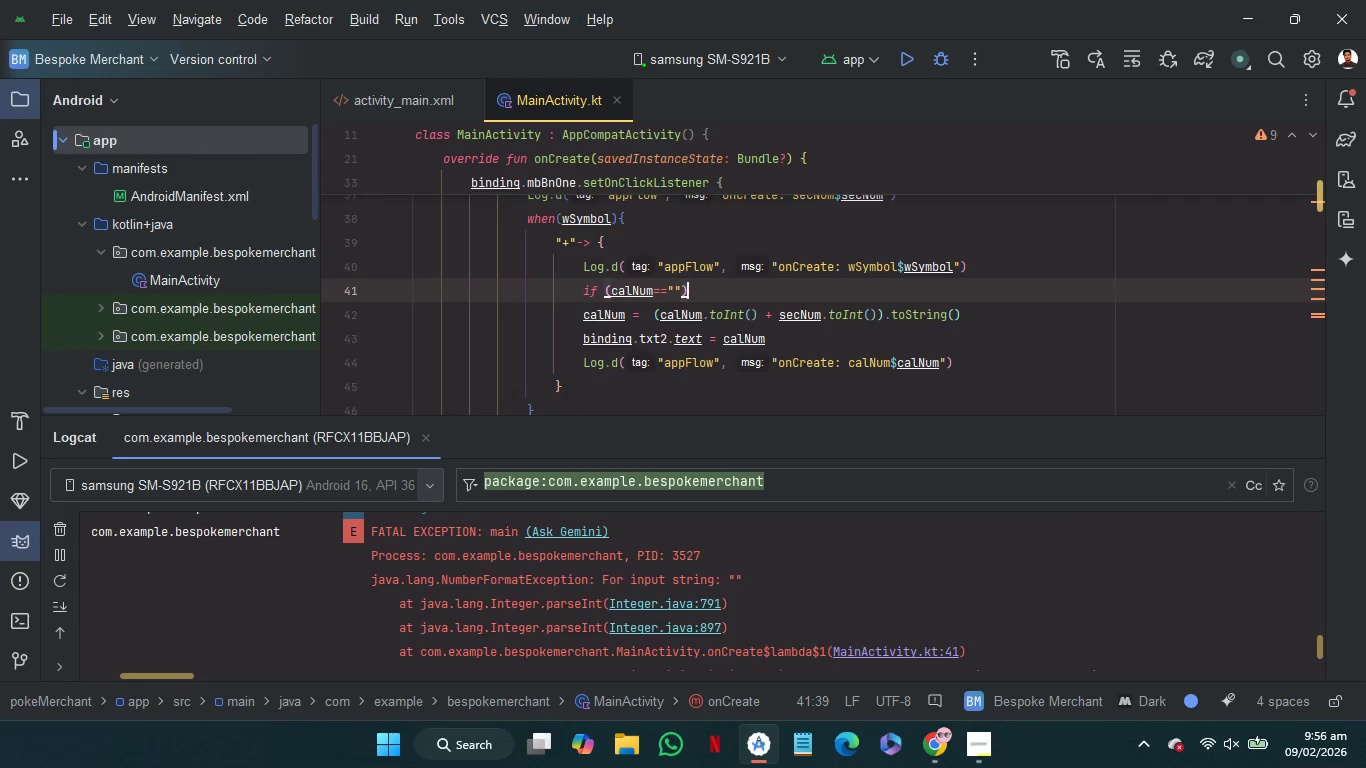 
key(ArrowRight)
 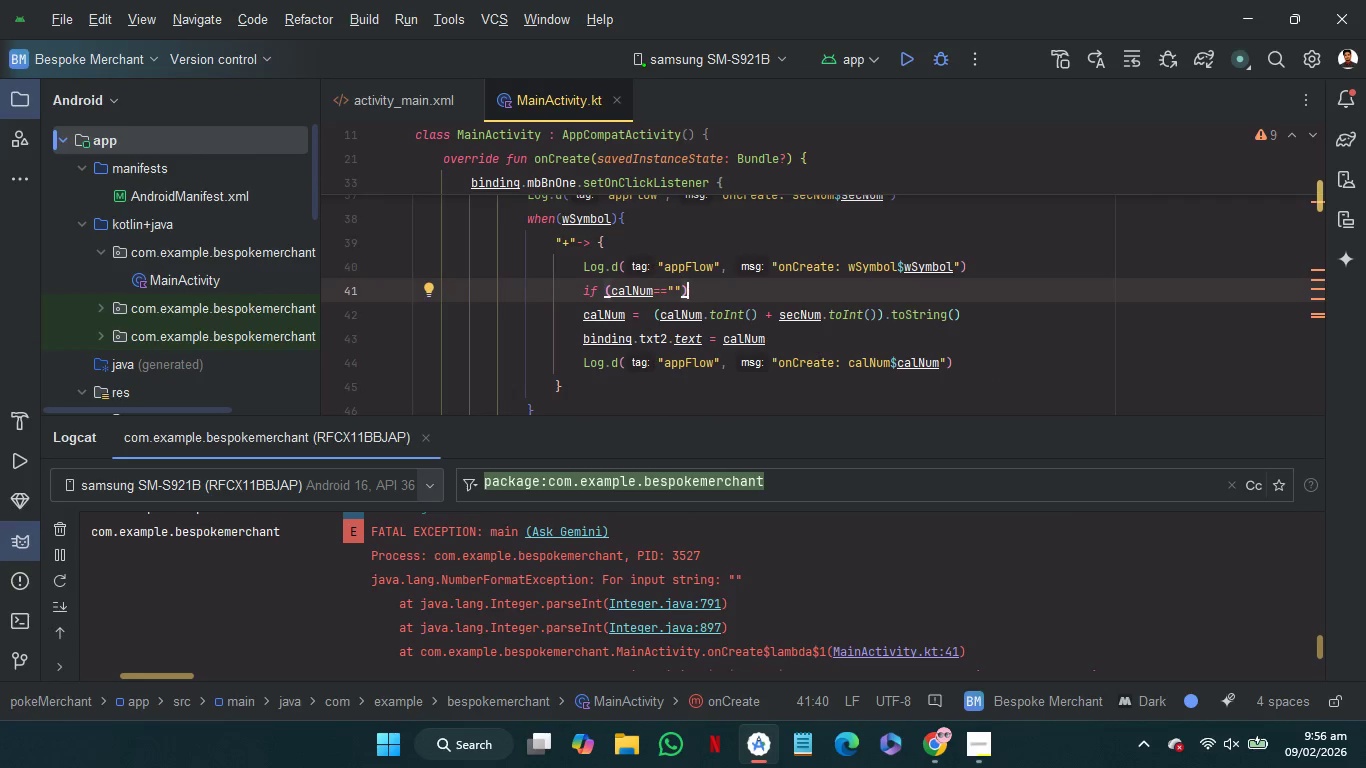 
key(C)
 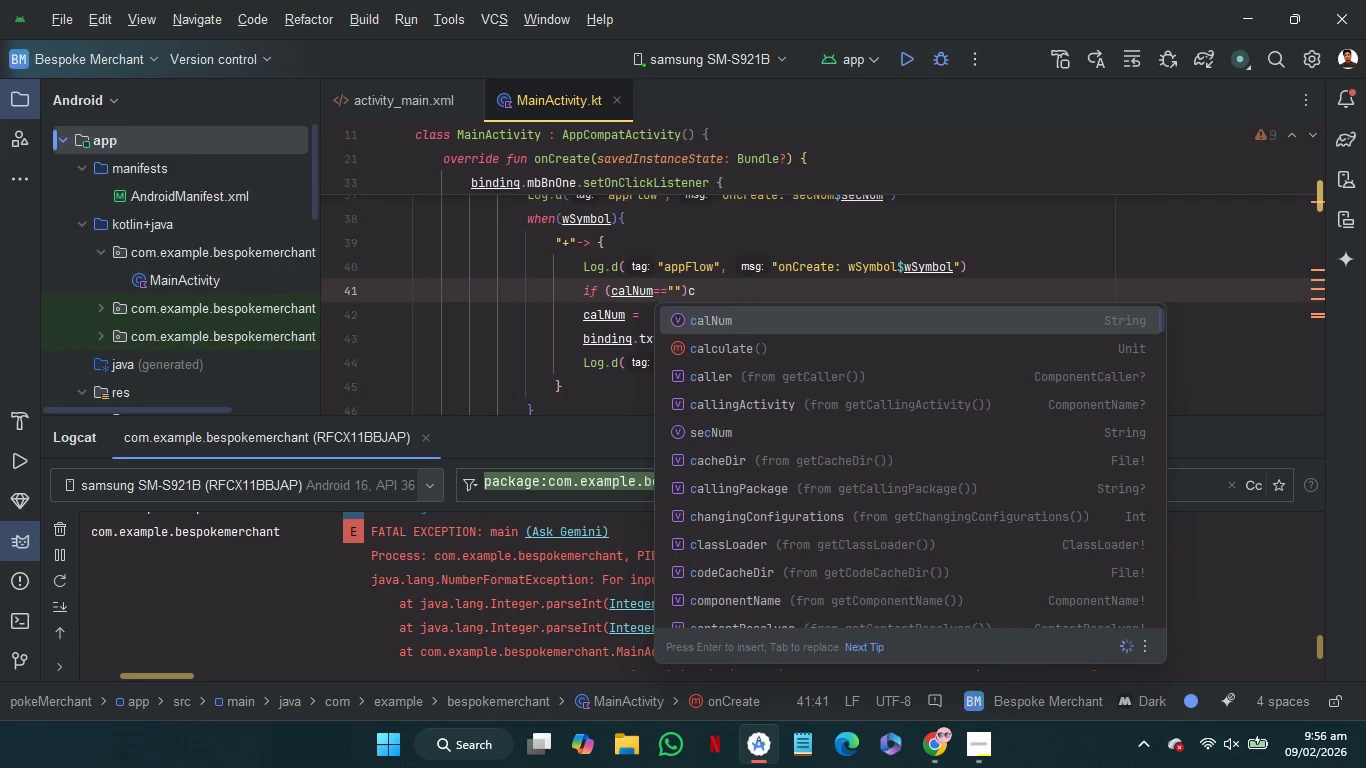 
key(Enter)
 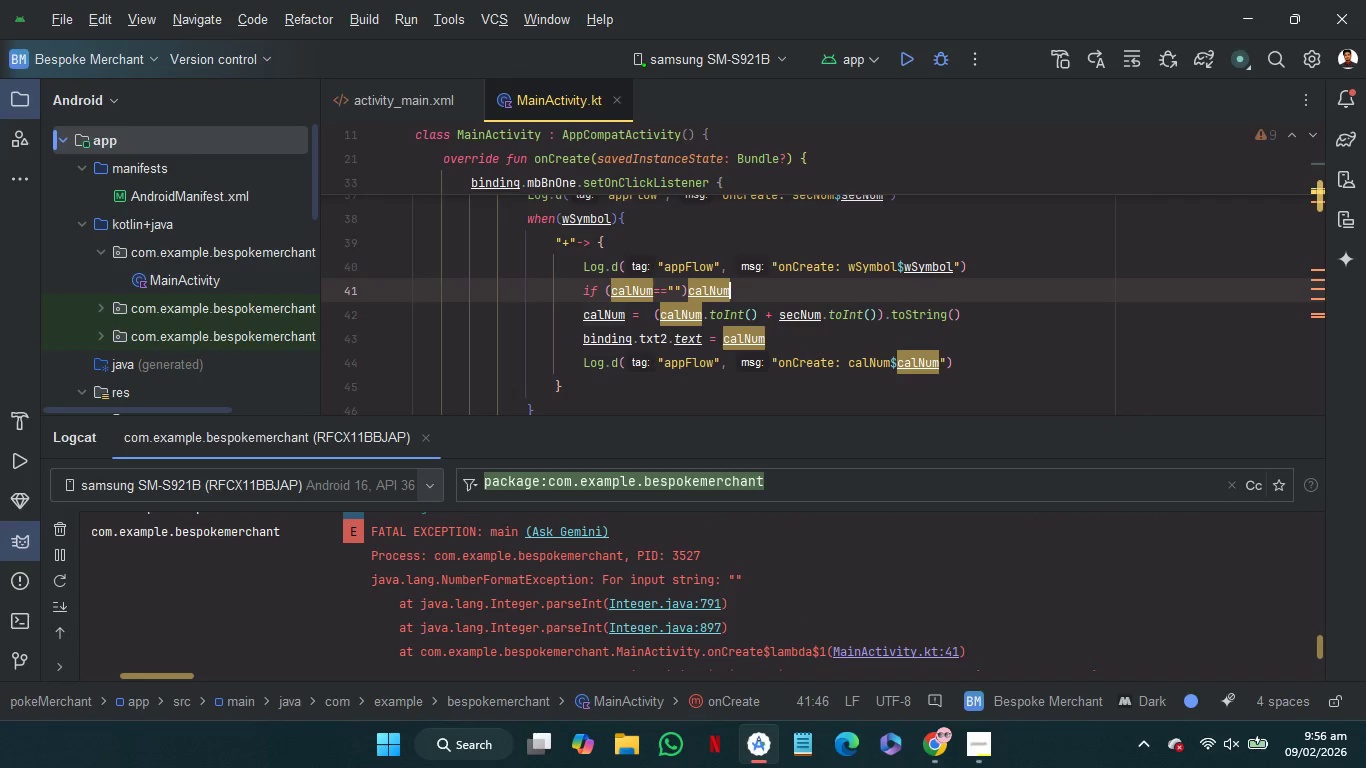 
key(Space)
 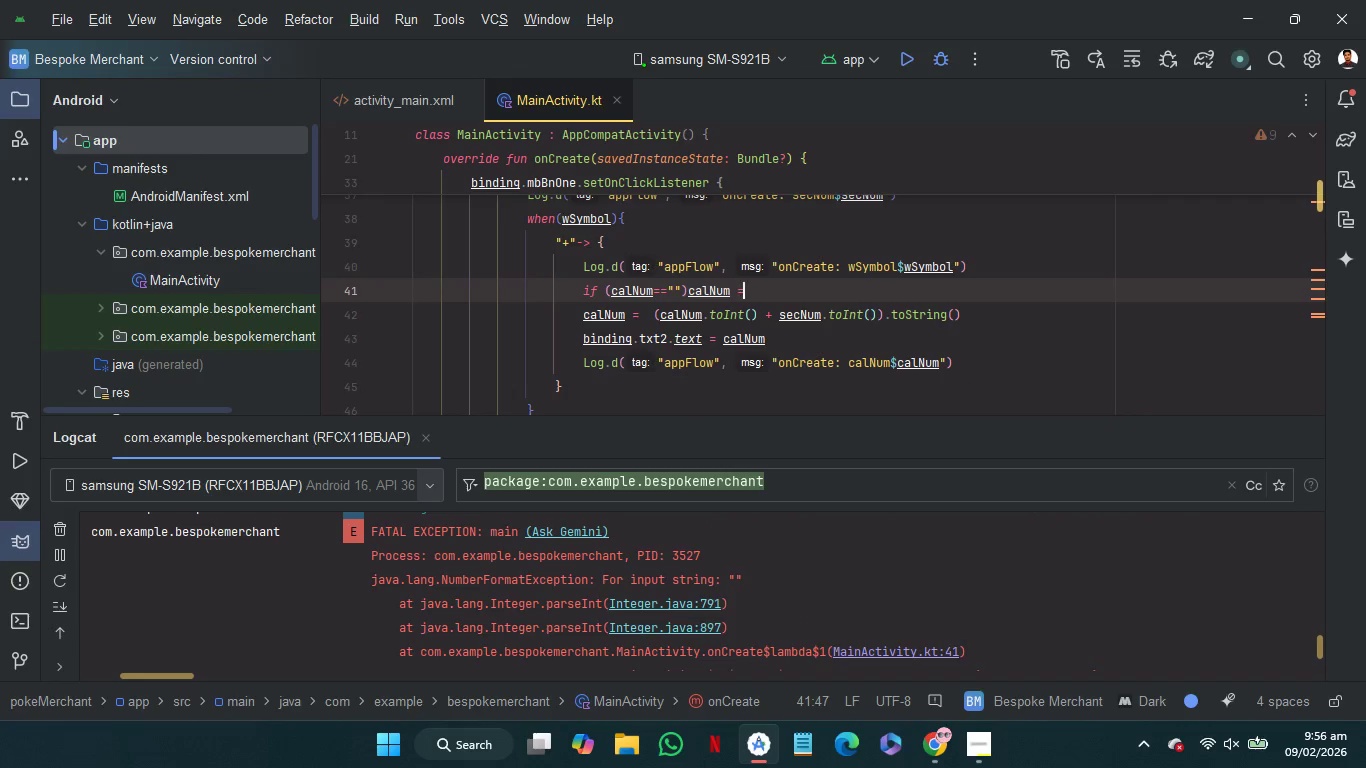 
key(Equal)
 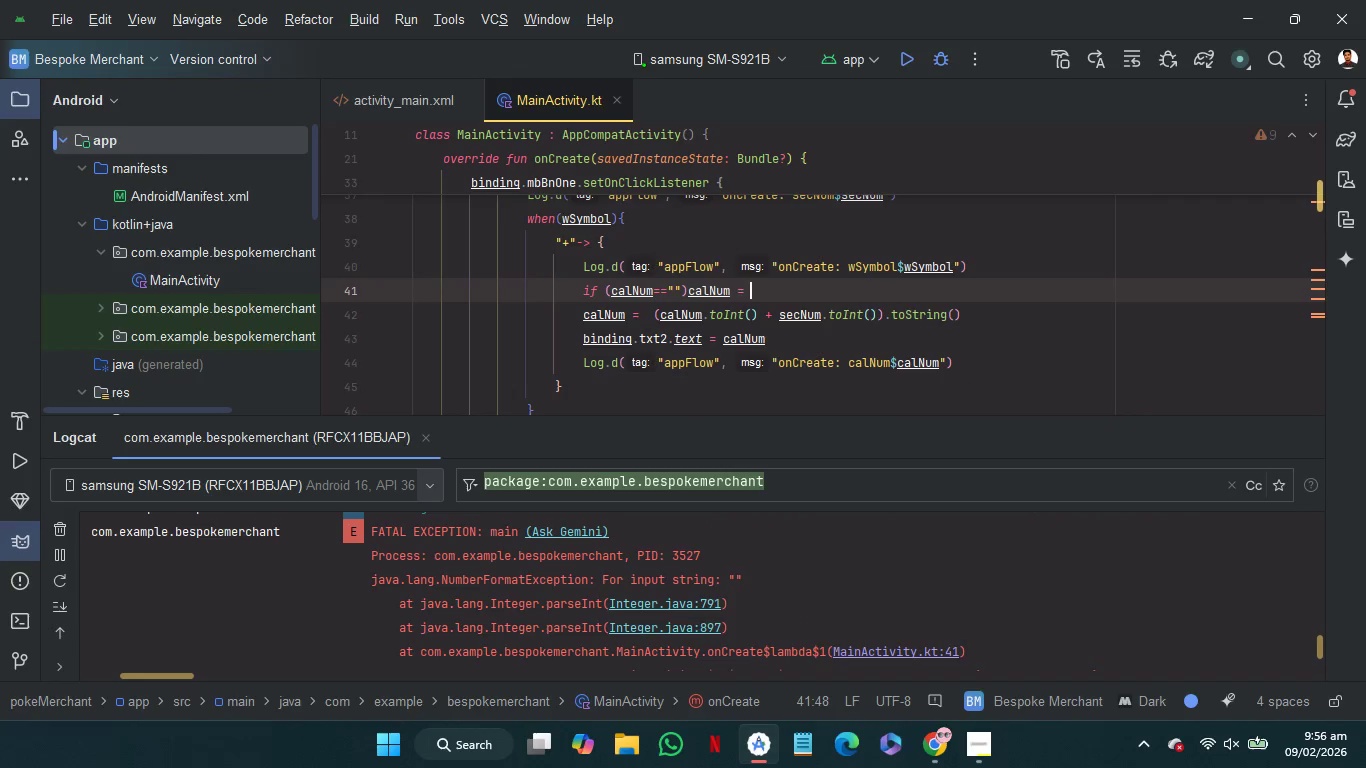 
key(Space)
 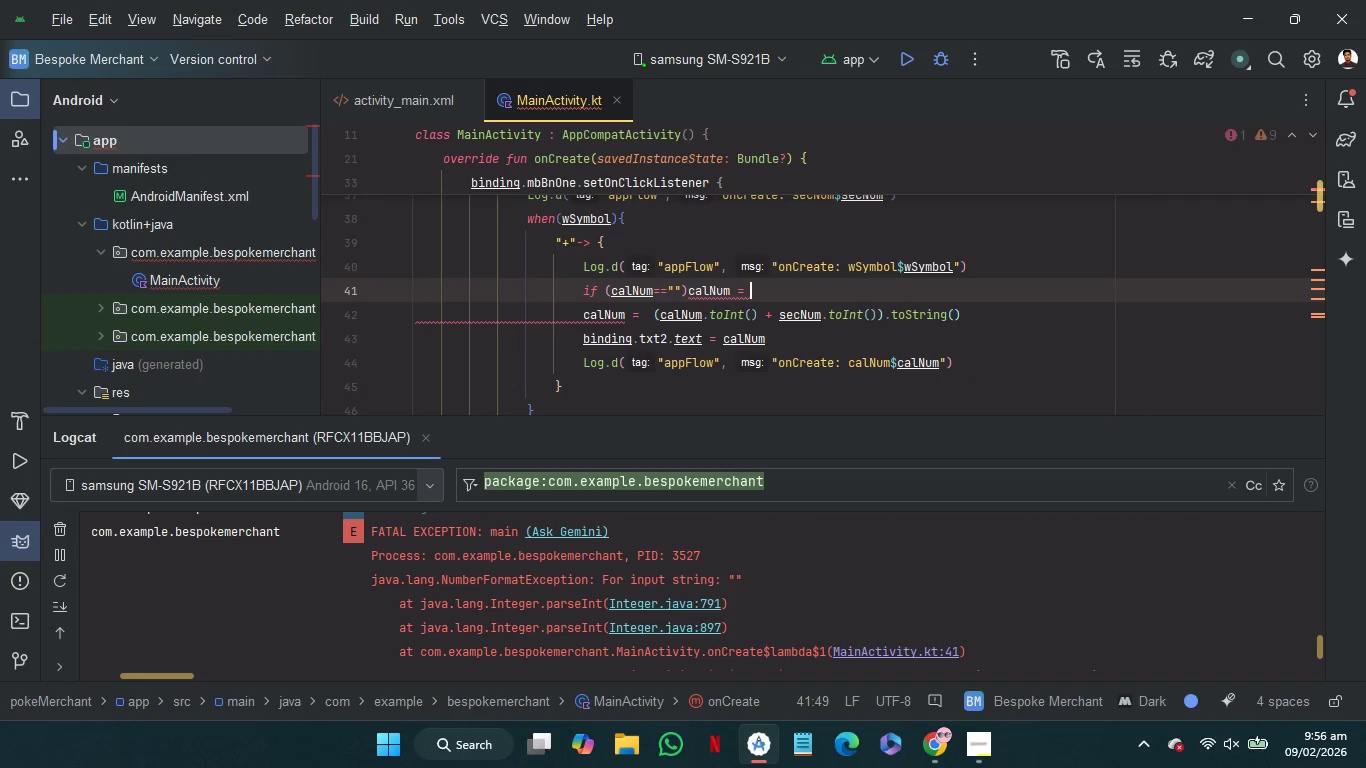 
key(0)
 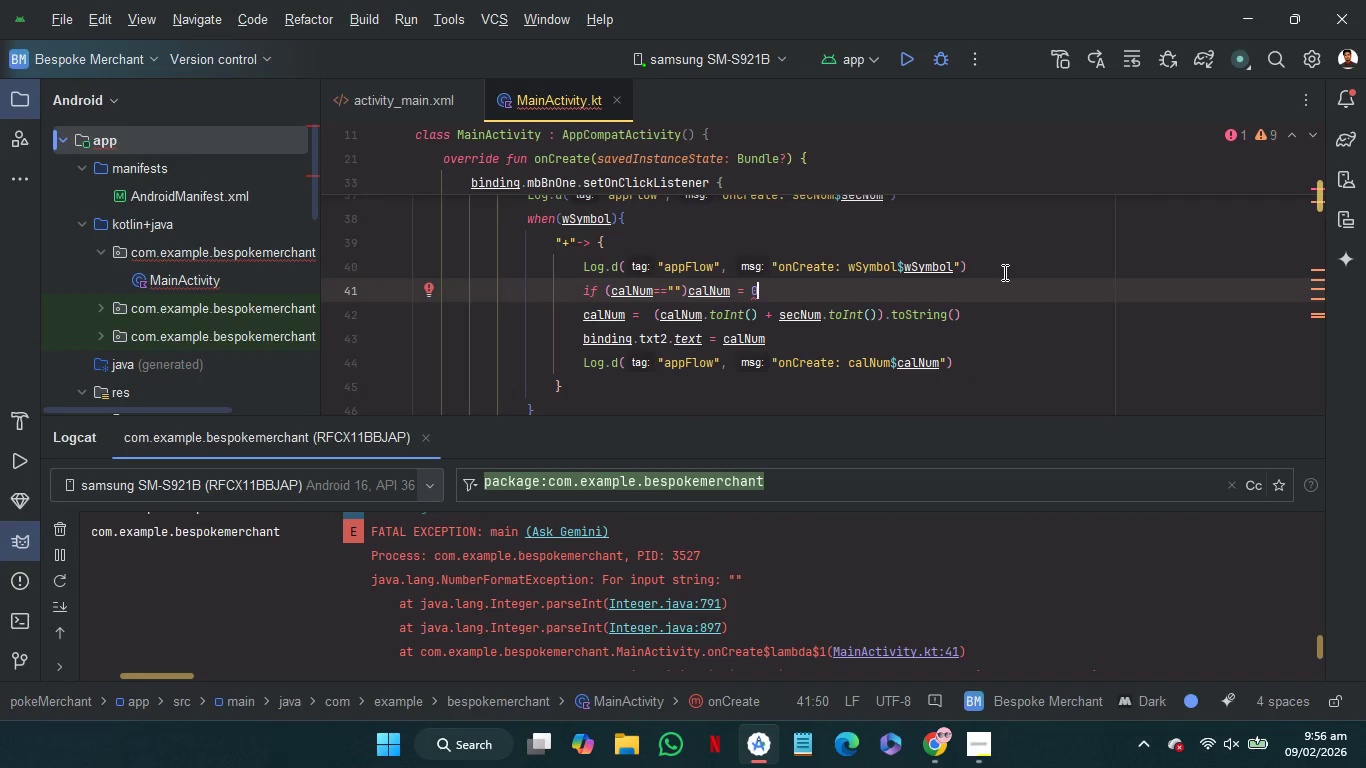 
key(Control+Shift+ArrowLeft)
 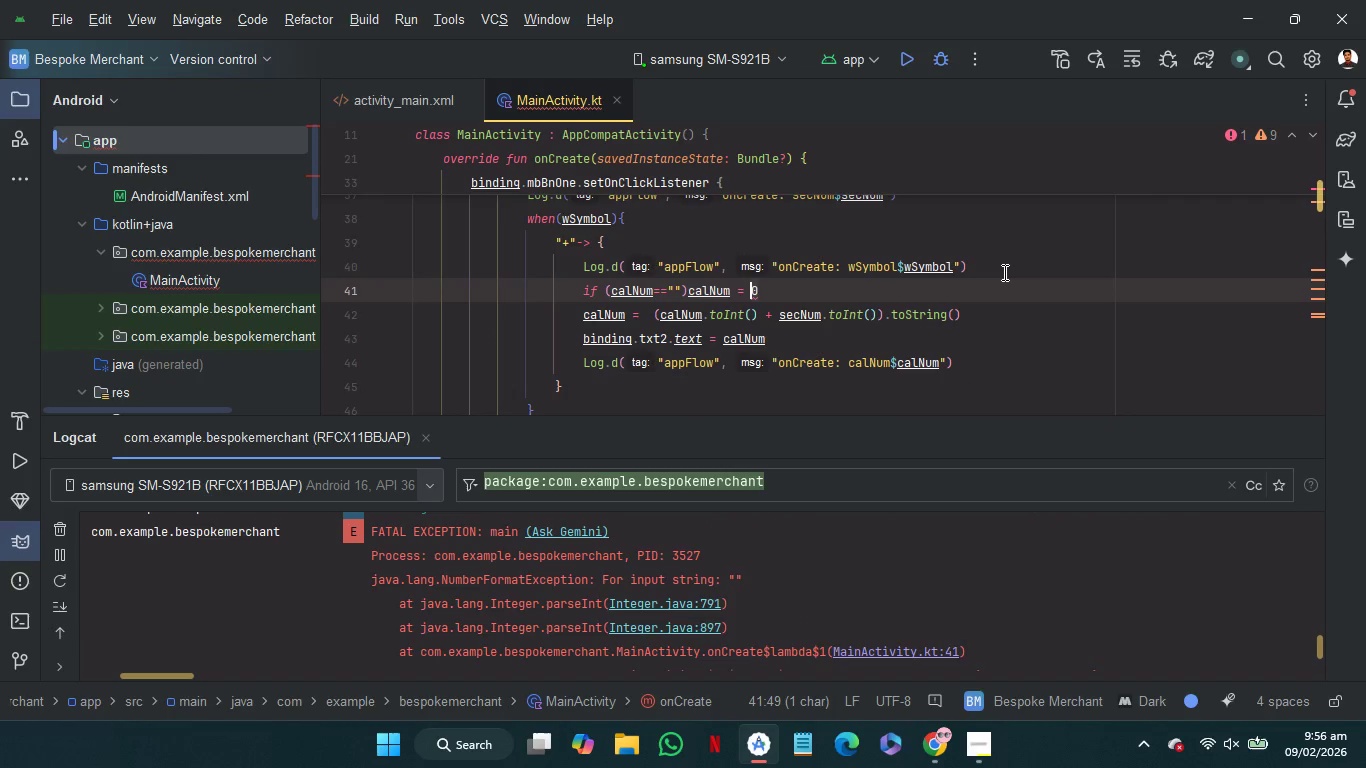 
key(Shift+Quote)
 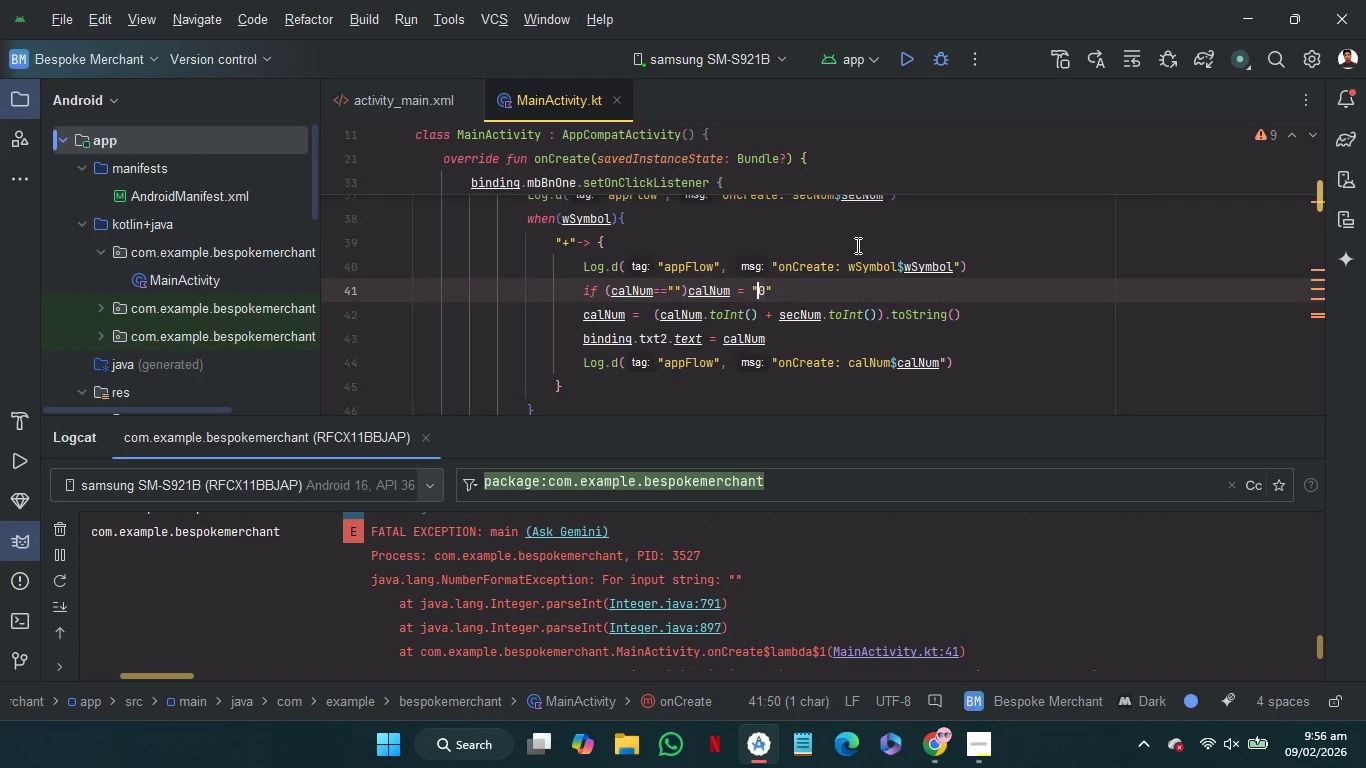 
left_click([856, 243])
 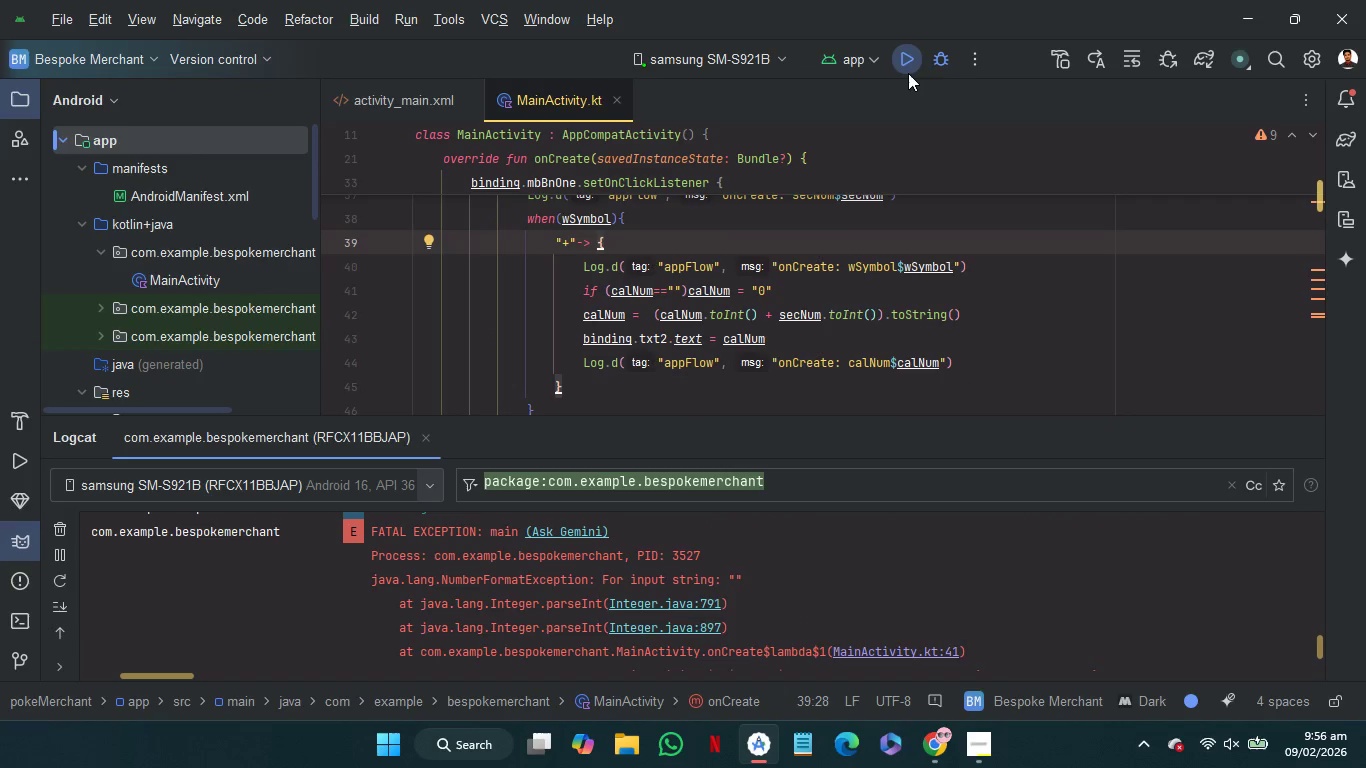 
left_click([908, 73])
 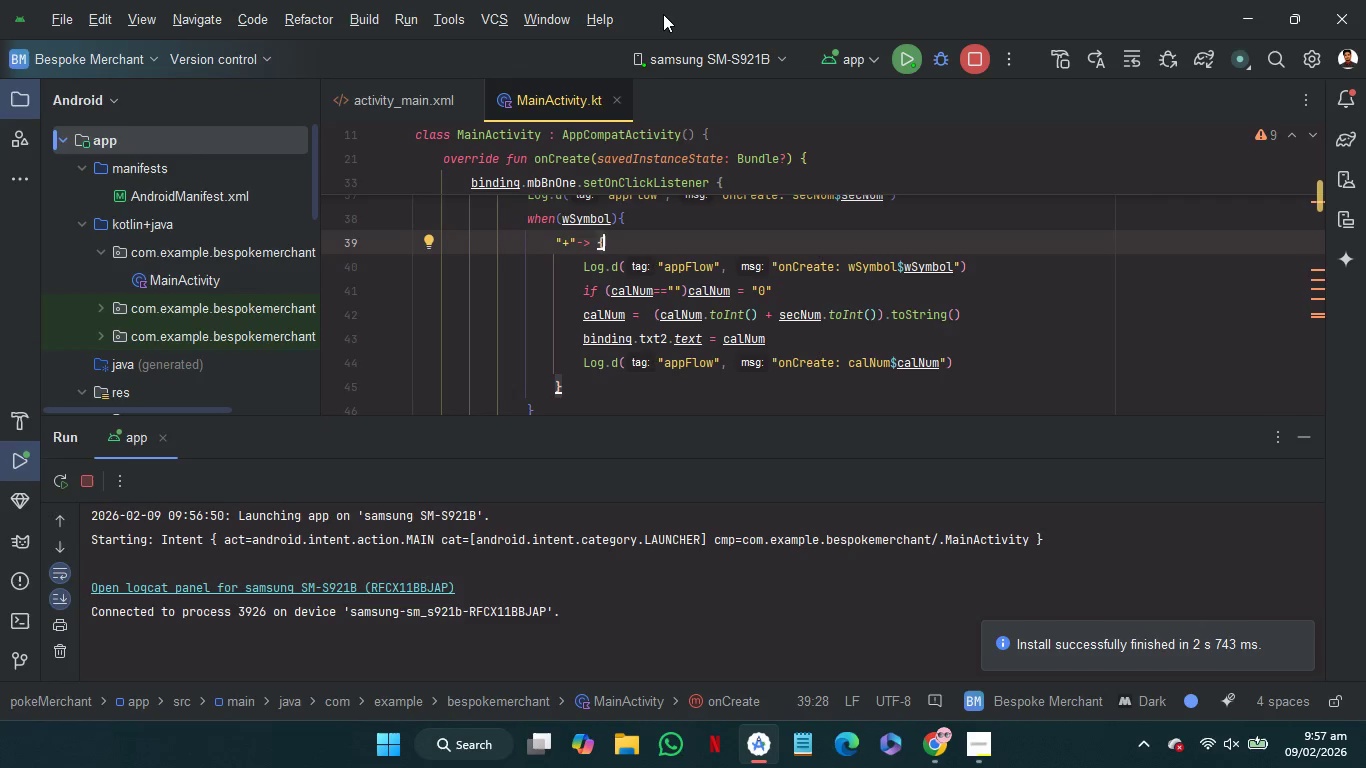 
wait(24.19)
 